 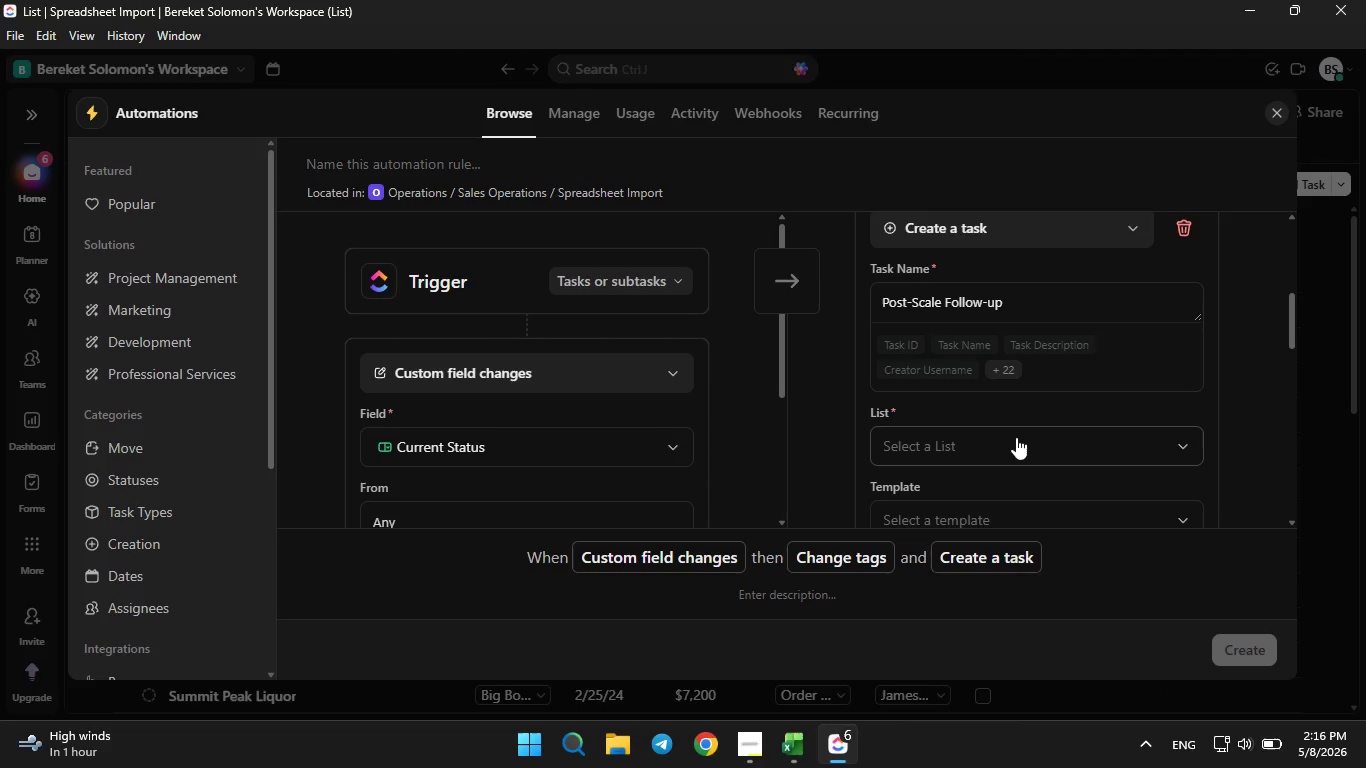 
scroll: coordinate [1017, 435], scroll_direction: down, amount: 1.0
 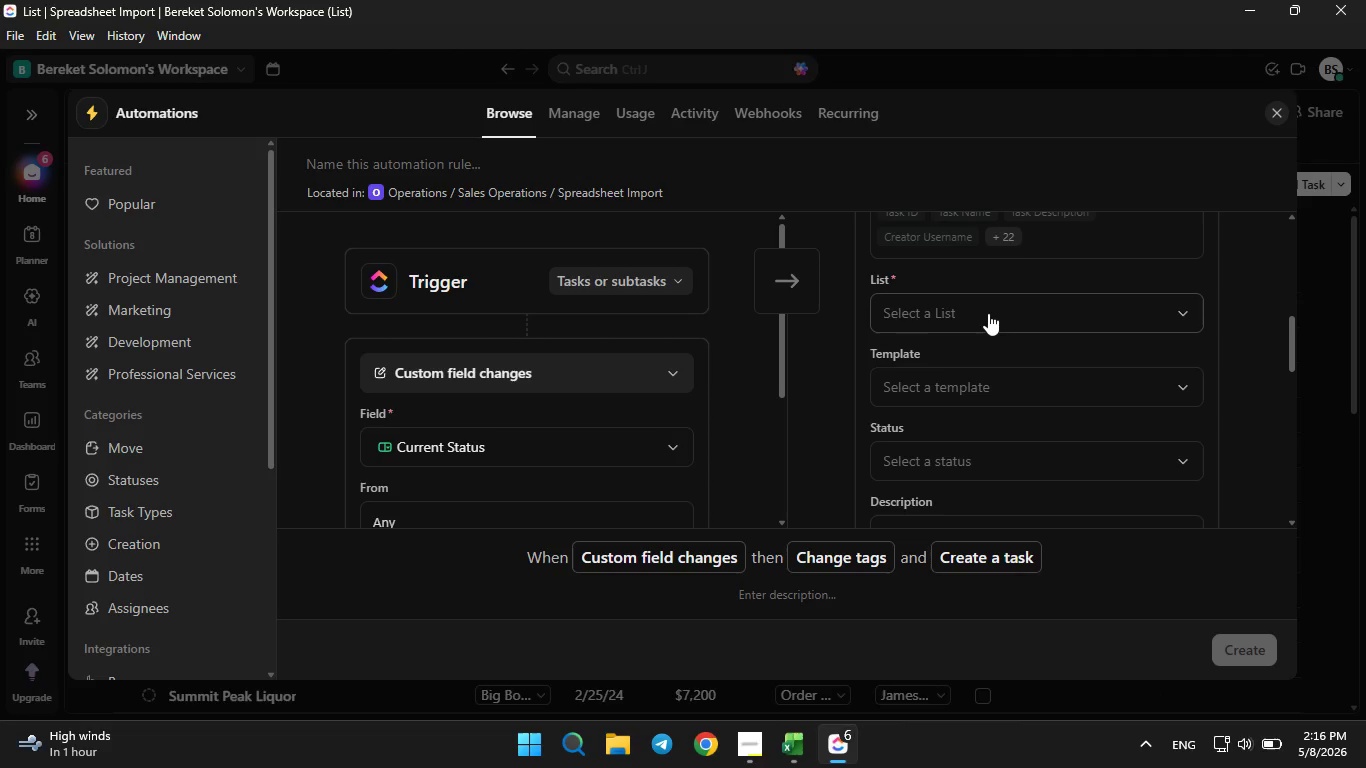 
left_click([988, 313])
 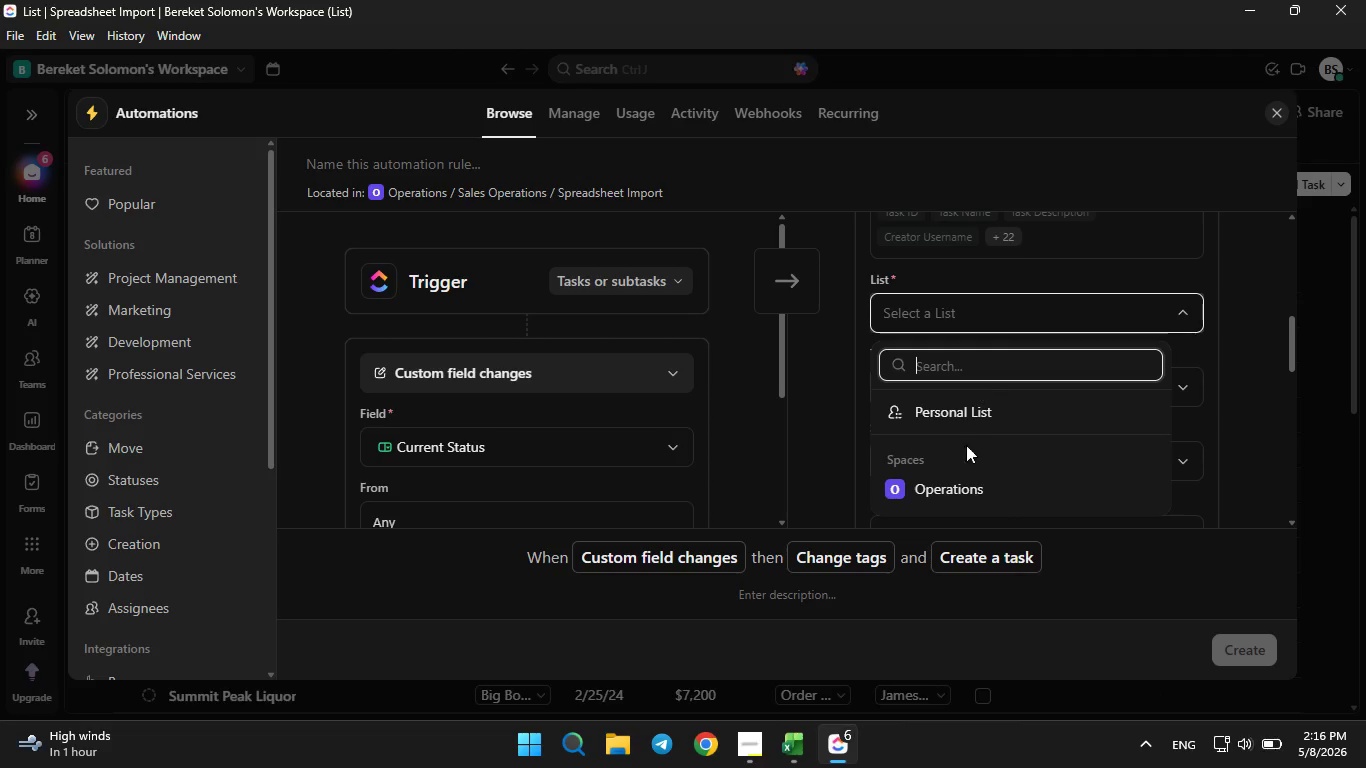 
left_click([952, 484])
 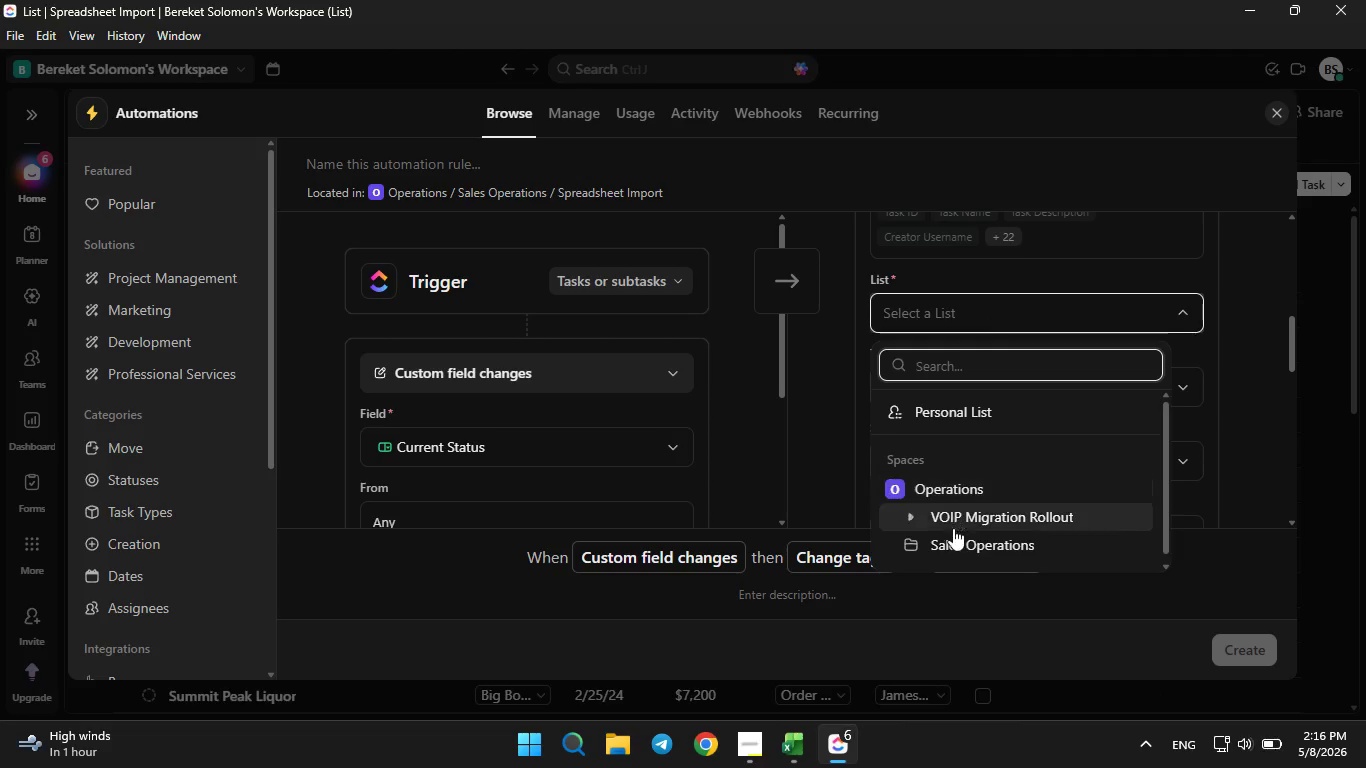 
left_click([953, 533])
 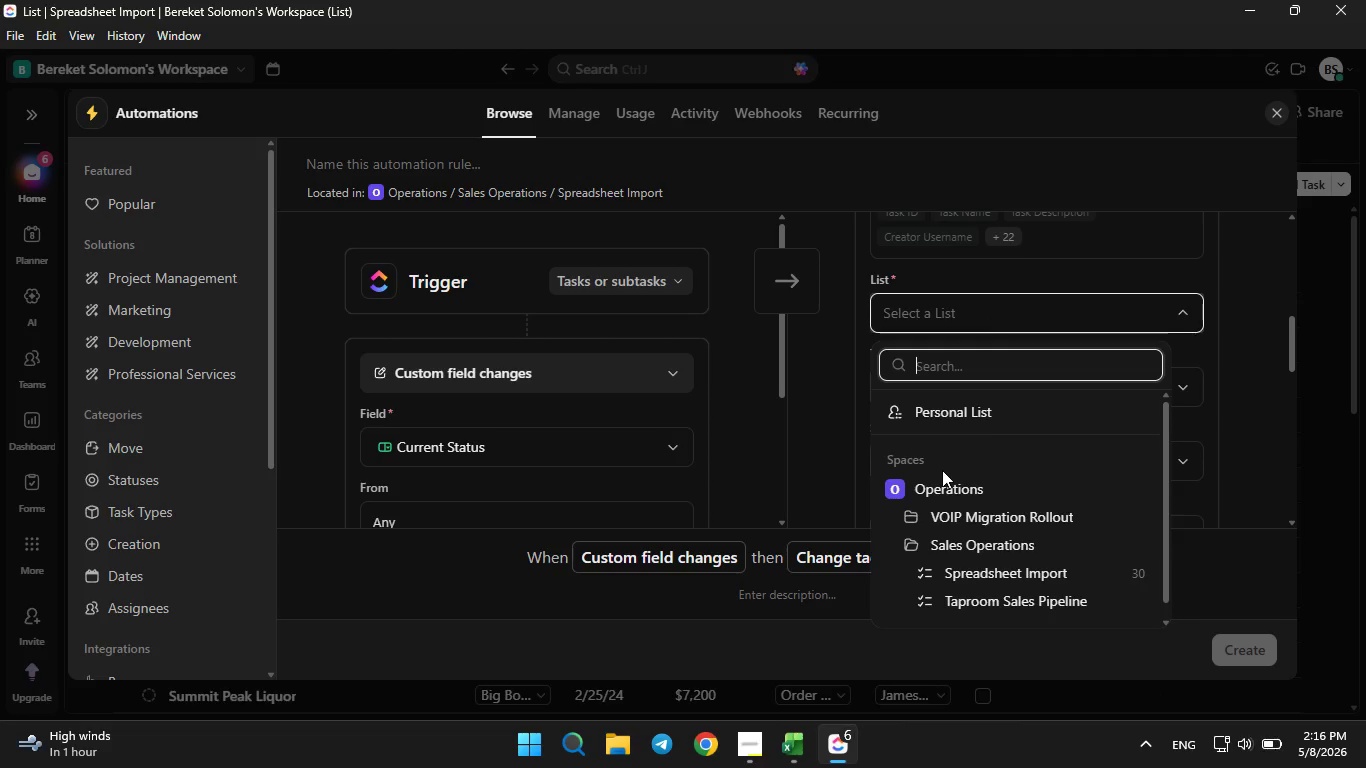 
scroll: coordinate [942, 470], scroll_direction: down, amount: 2.0
 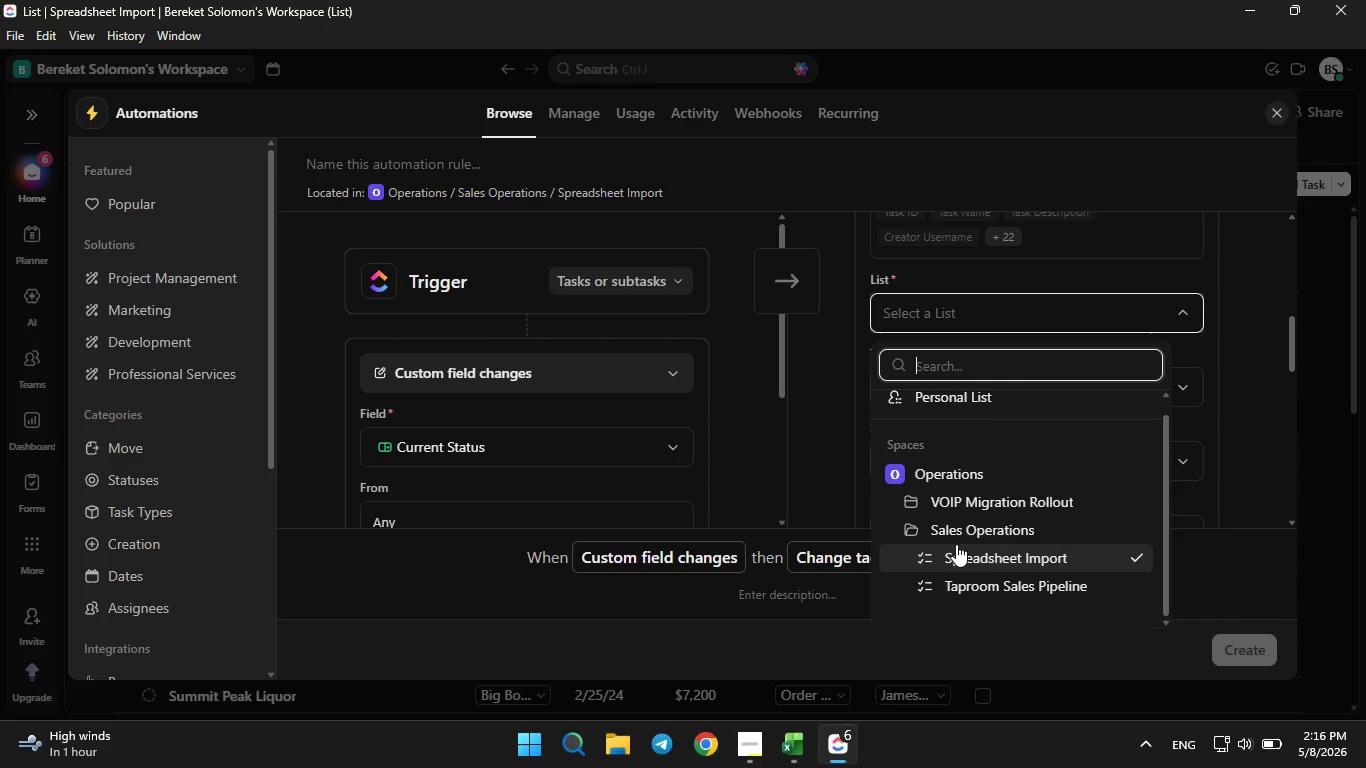 
left_click([956, 544])
 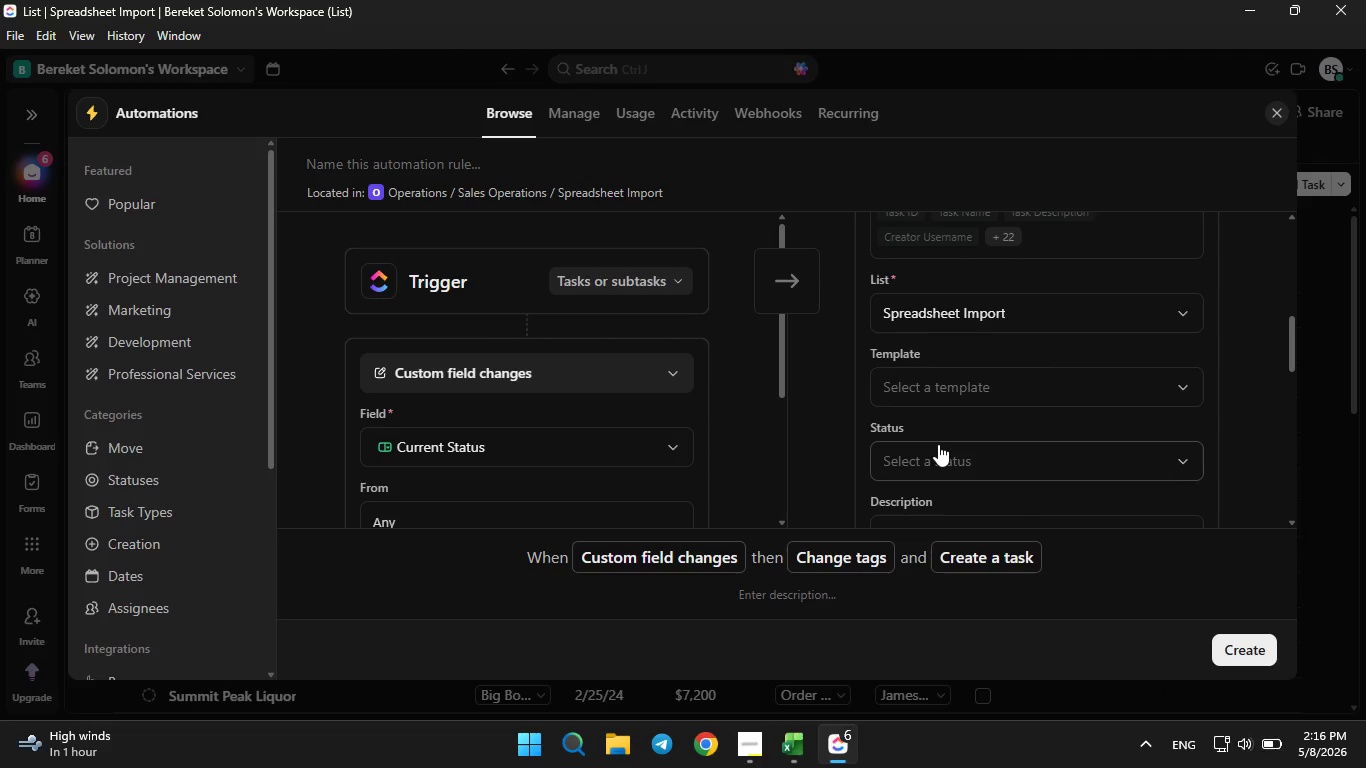 
scroll: coordinate [938, 449], scroll_direction: down, amount: 1.0
 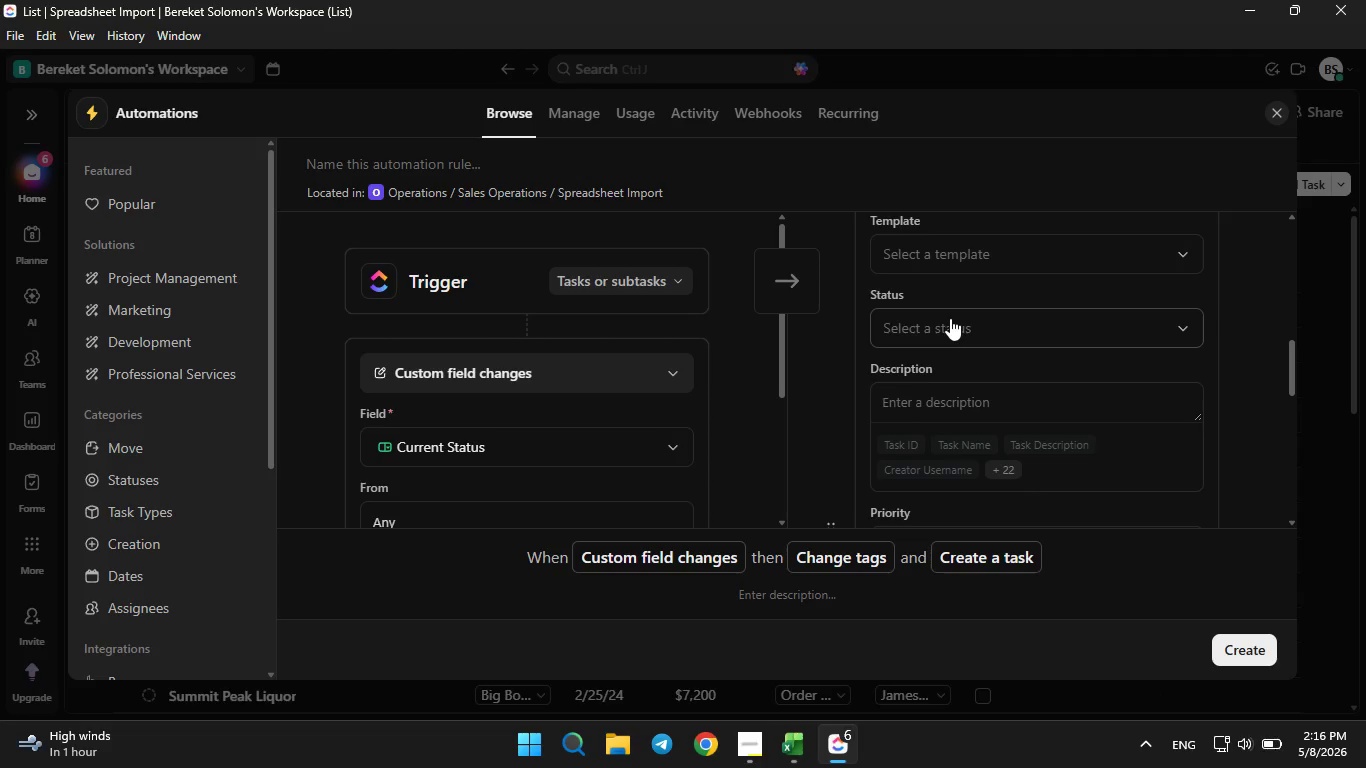 
left_click([950, 318])
 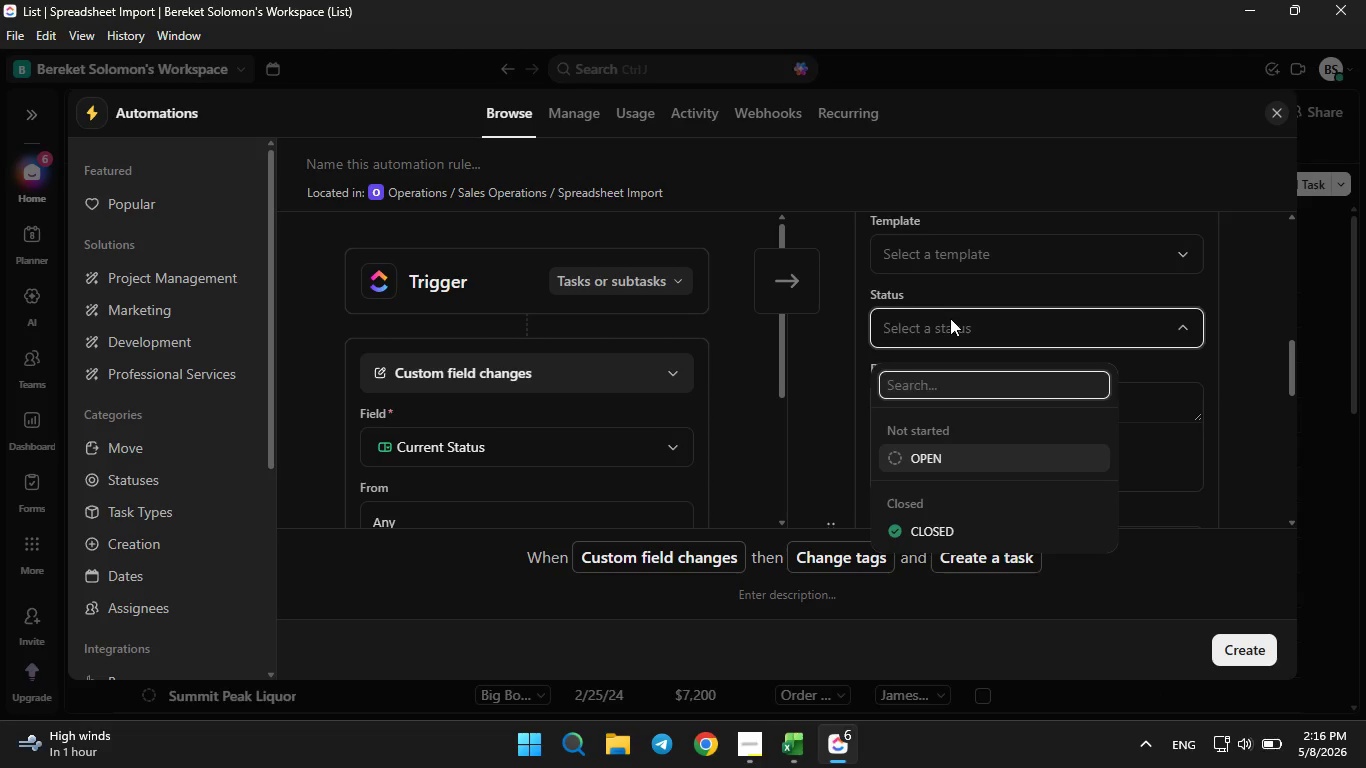 
left_click([950, 318])
 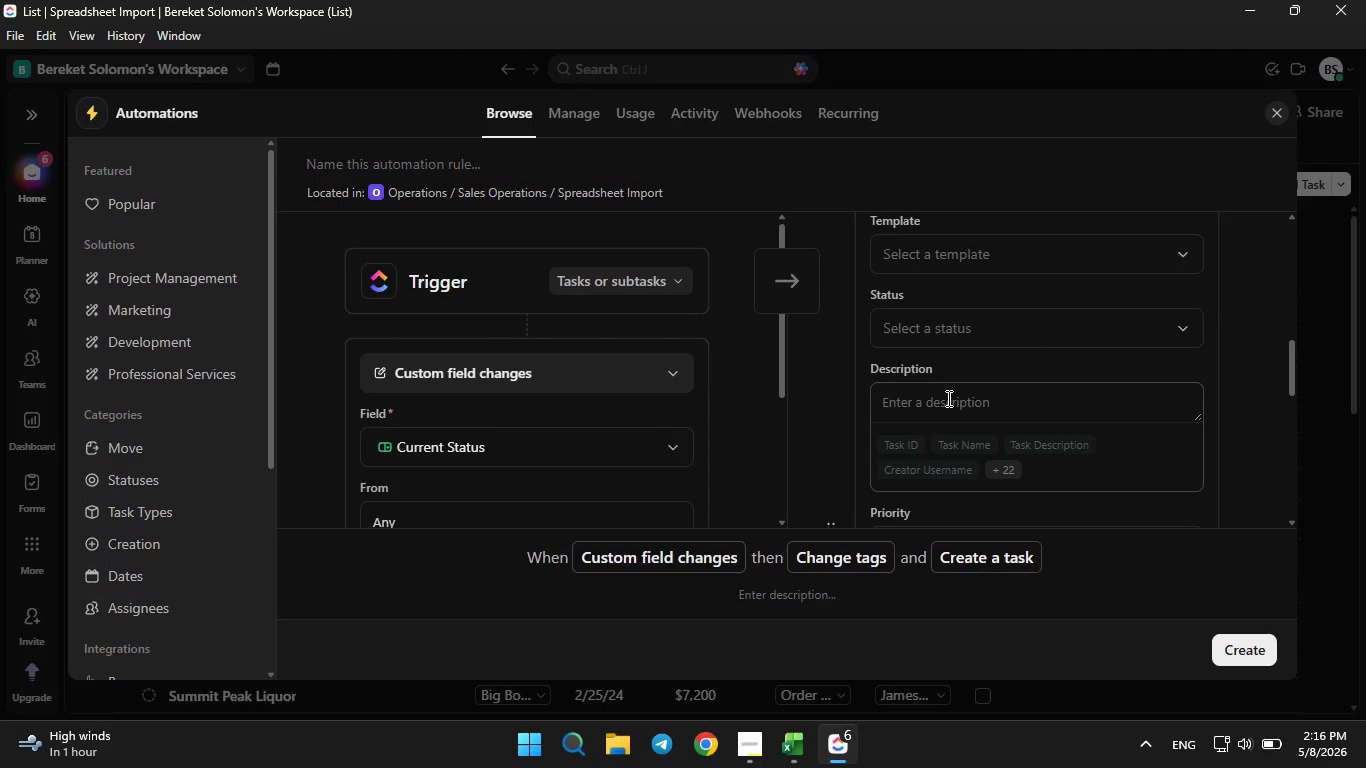 
scroll: coordinate [953, 368], scroll_direction: down, amount: 4.0
 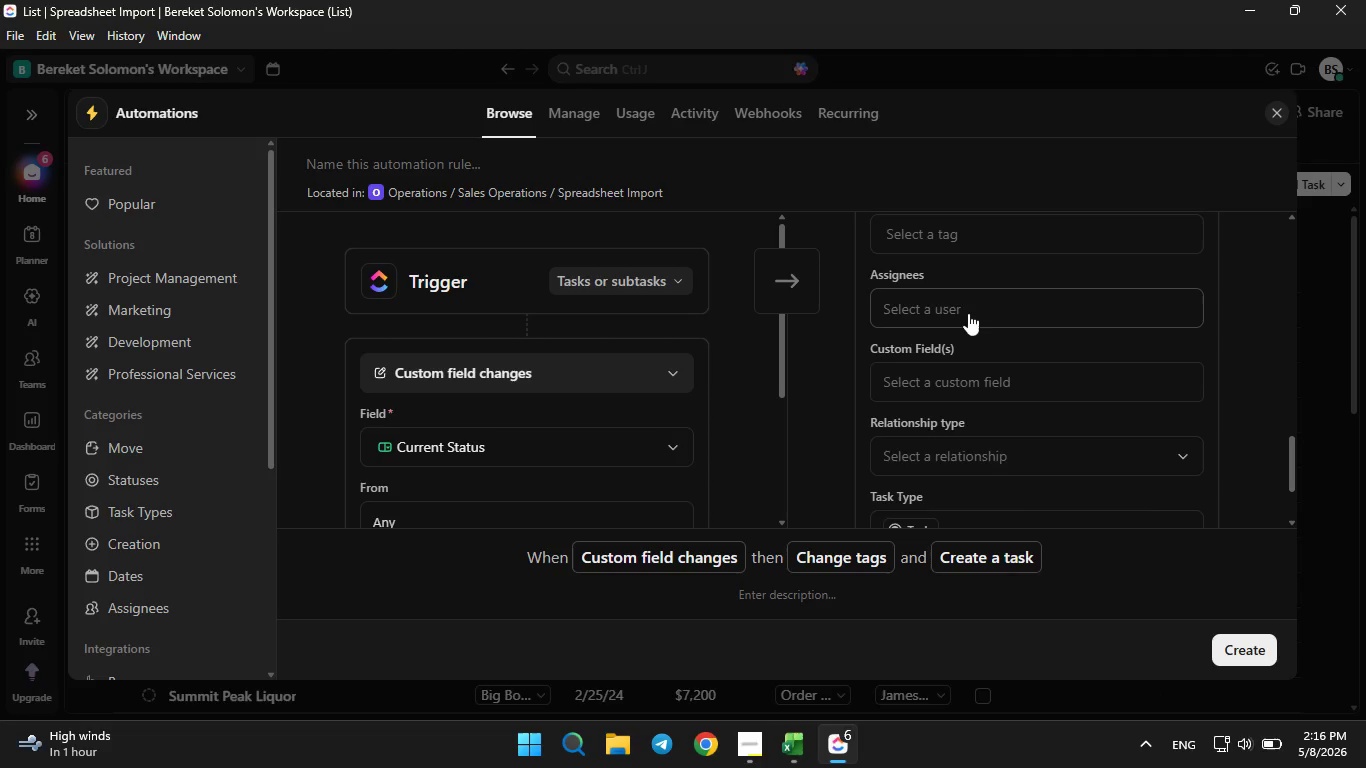 
left_click([968, 313])
 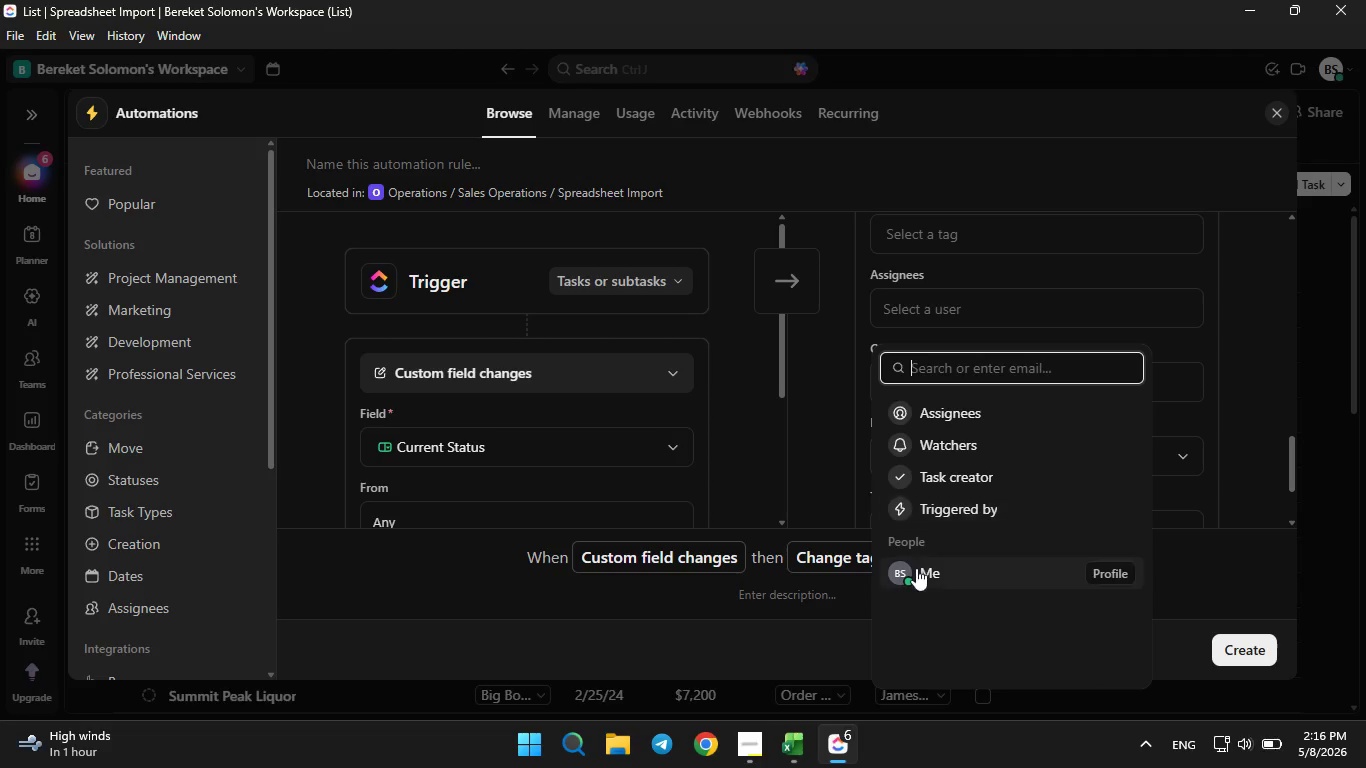 
left_click([917, 571])
 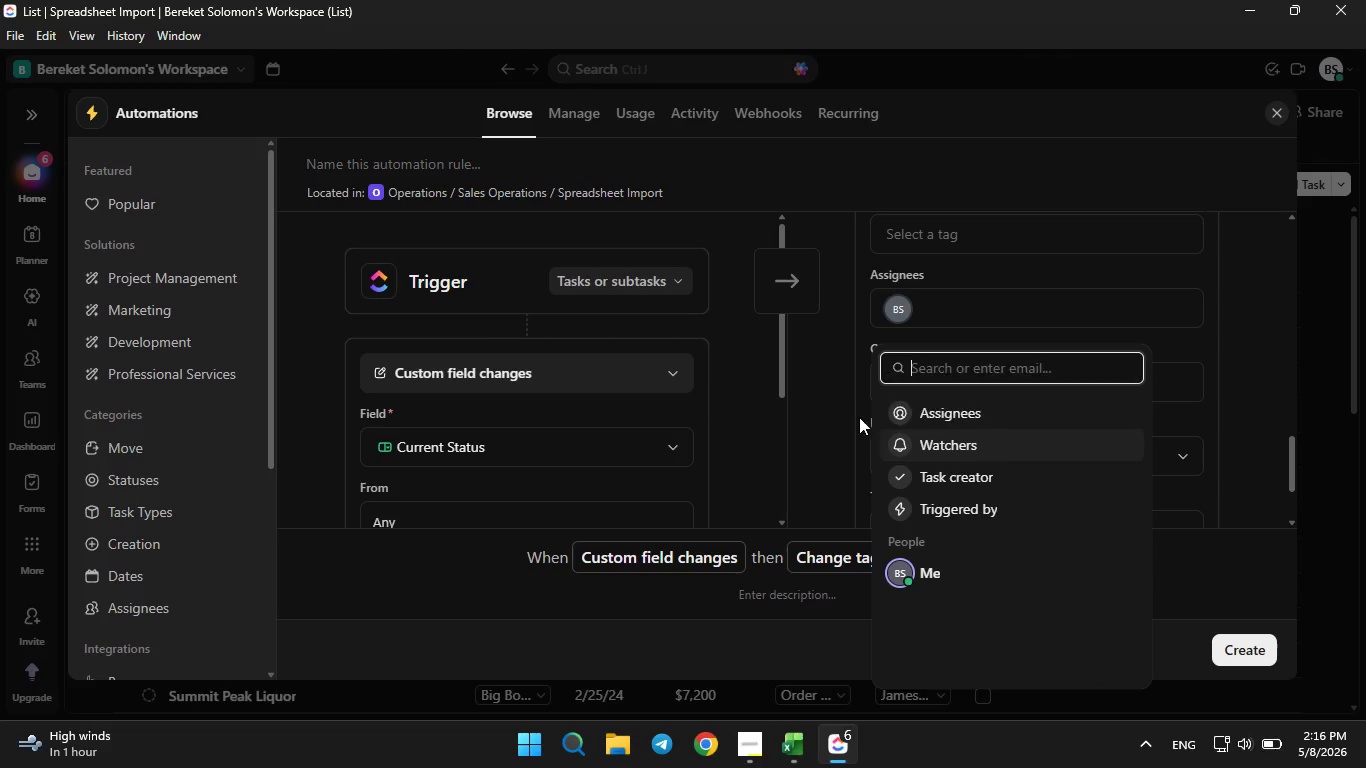 
left_click([849, 404])
 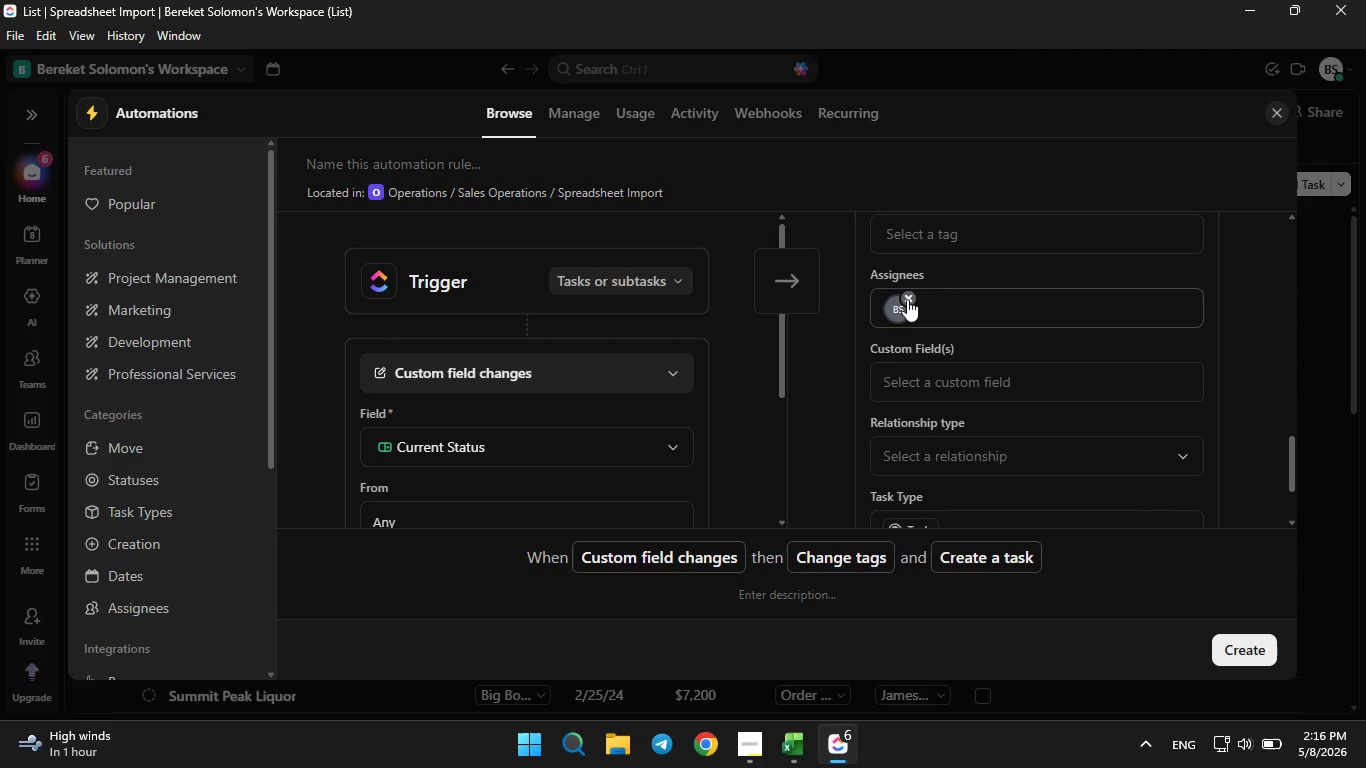 
left_click([907, 299])
 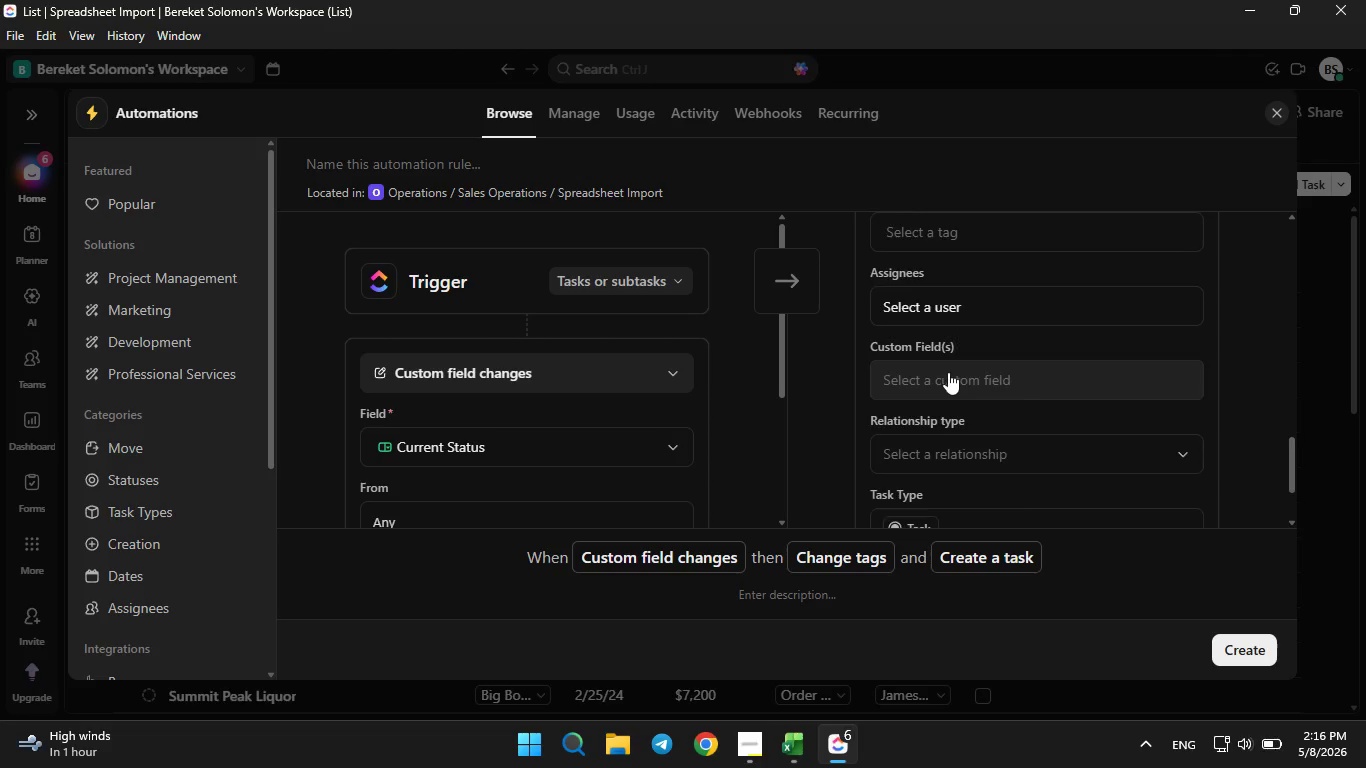 
scroll: coordinate [948, 372], scroll_direction: down, amount: 1.0
 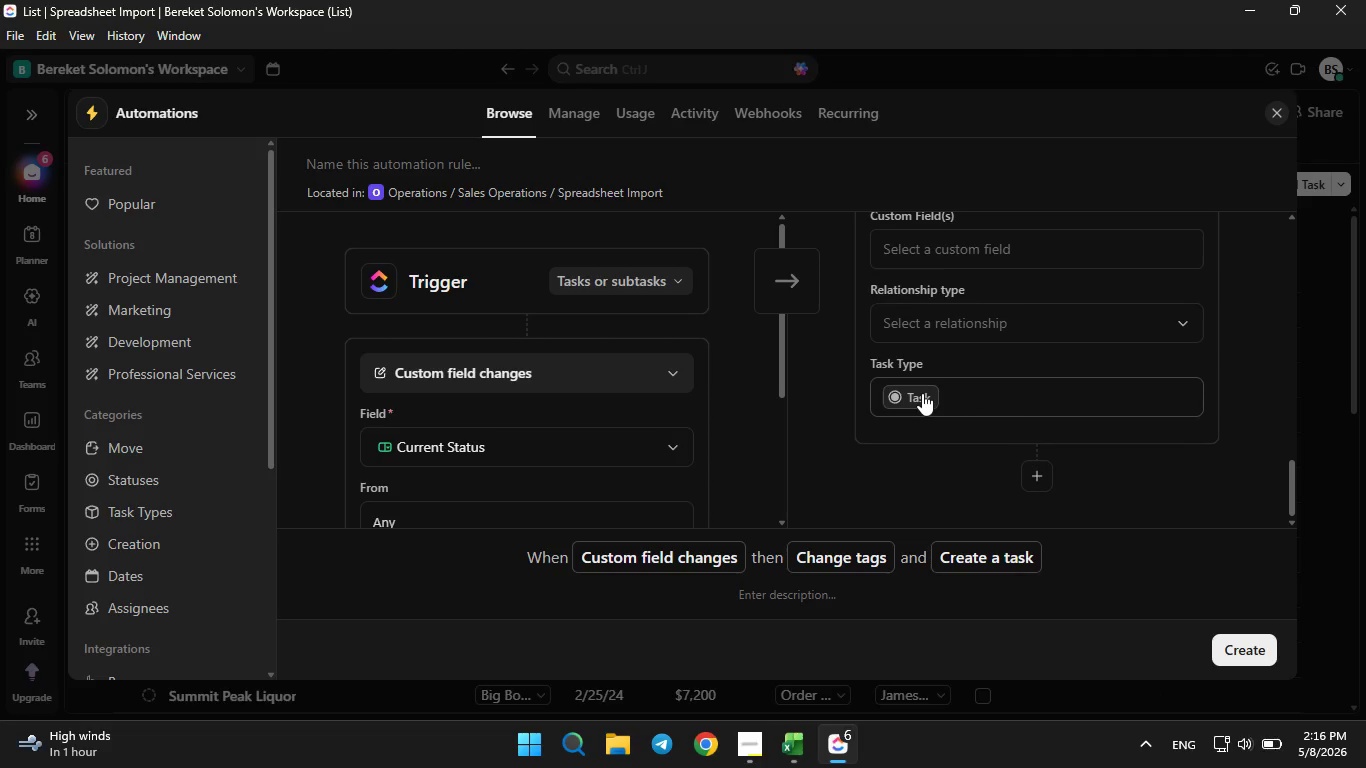 
left_click([922, 393])
 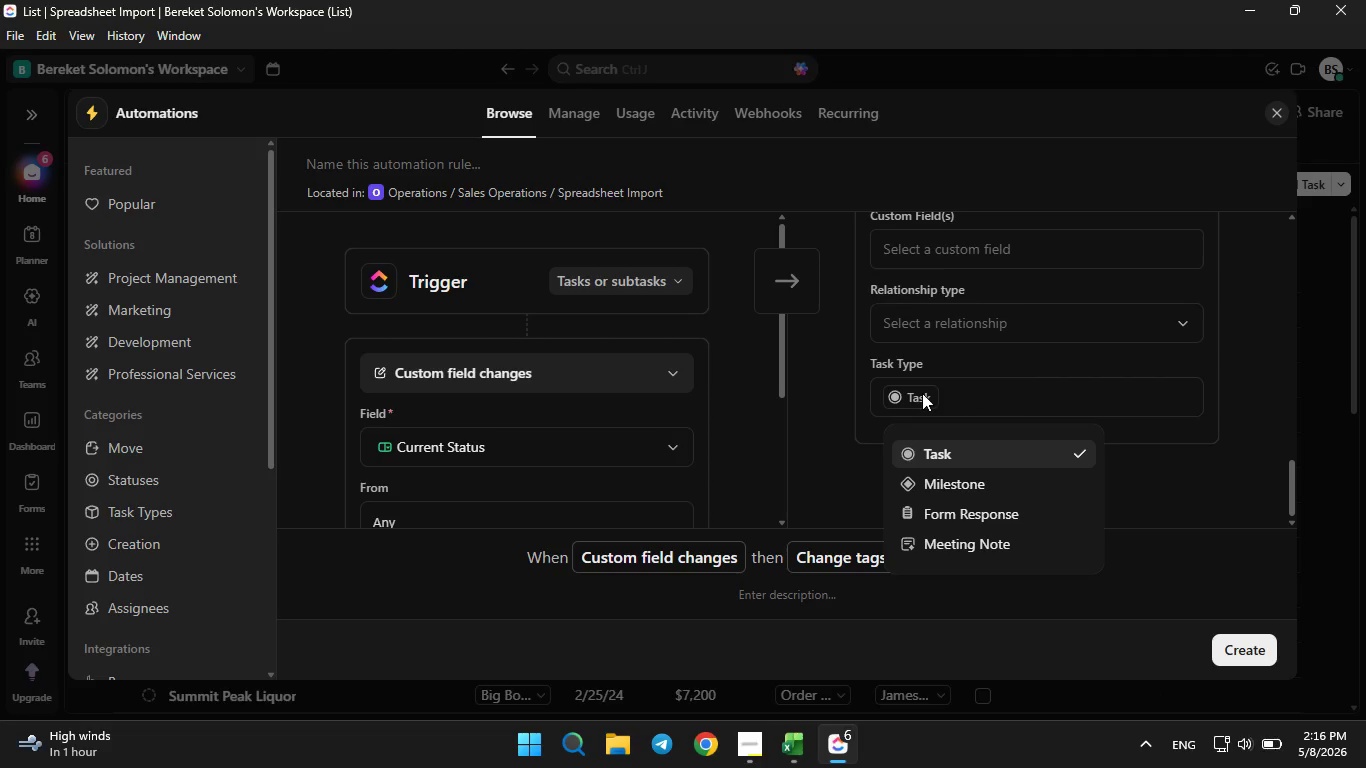 
left_click([922, 393])
 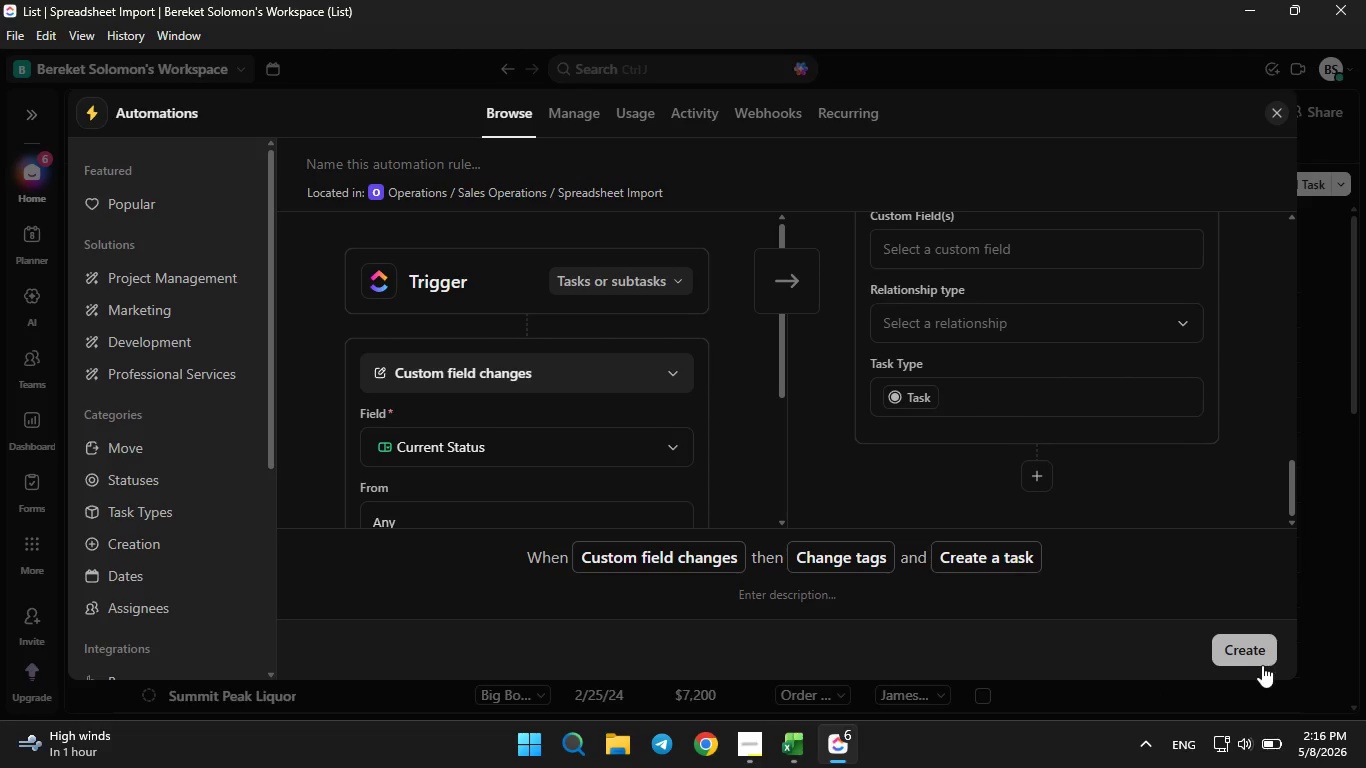 
left_click([1251, 651])
 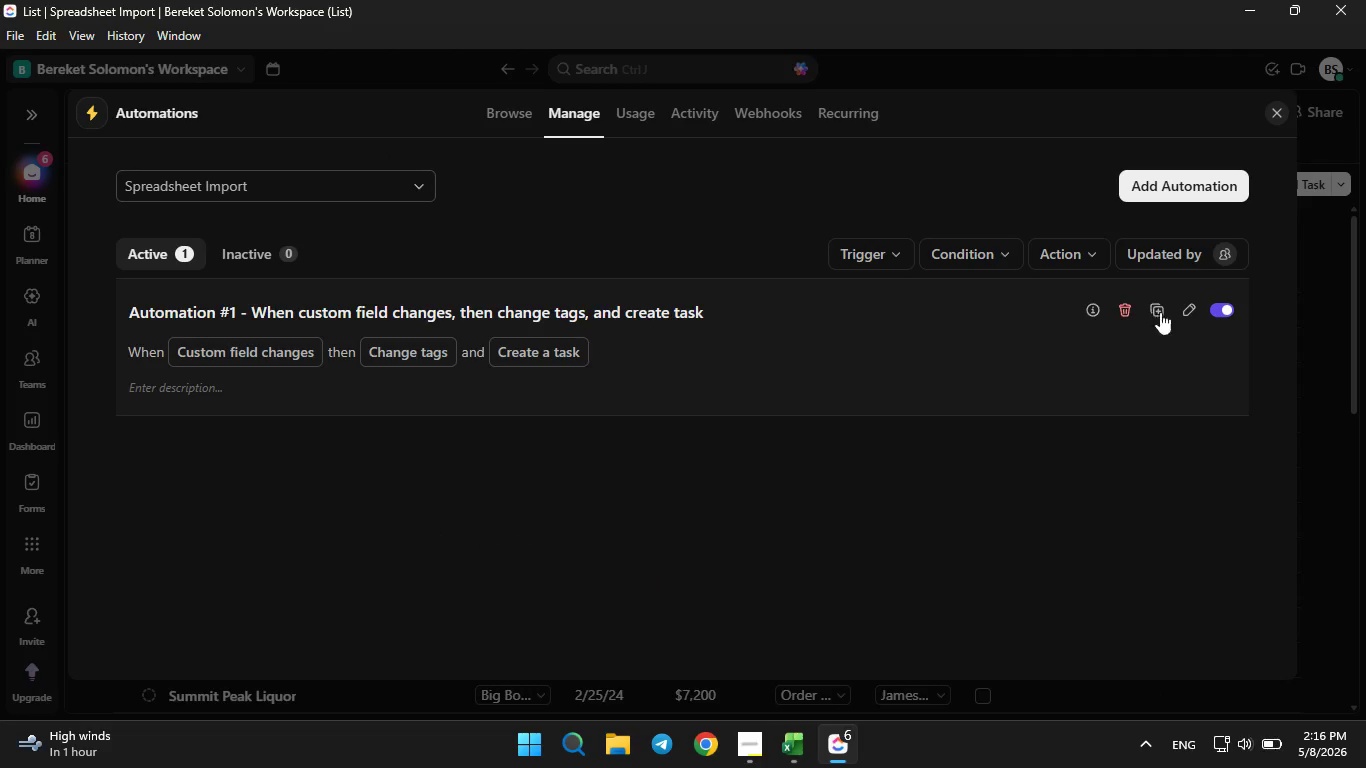 
left_click([1272, 111])
 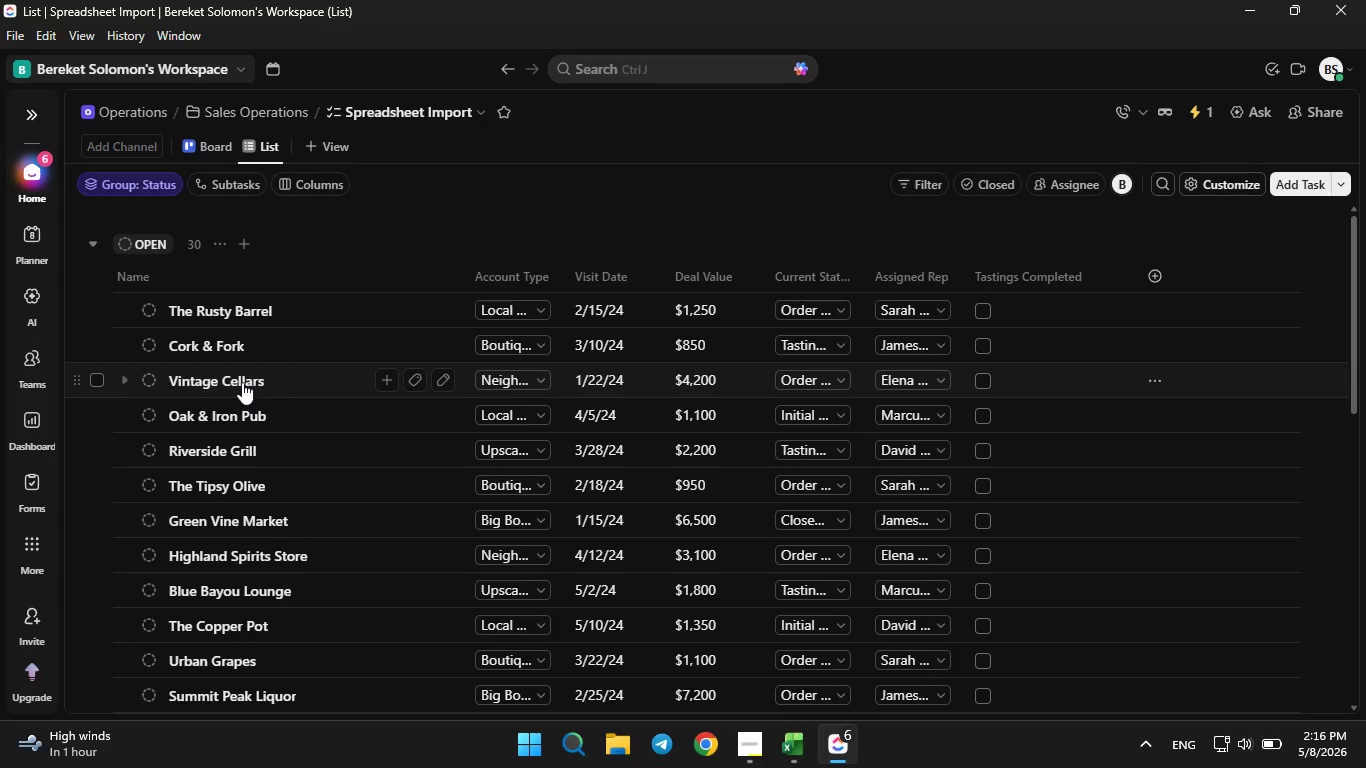 
wait(10.66)
 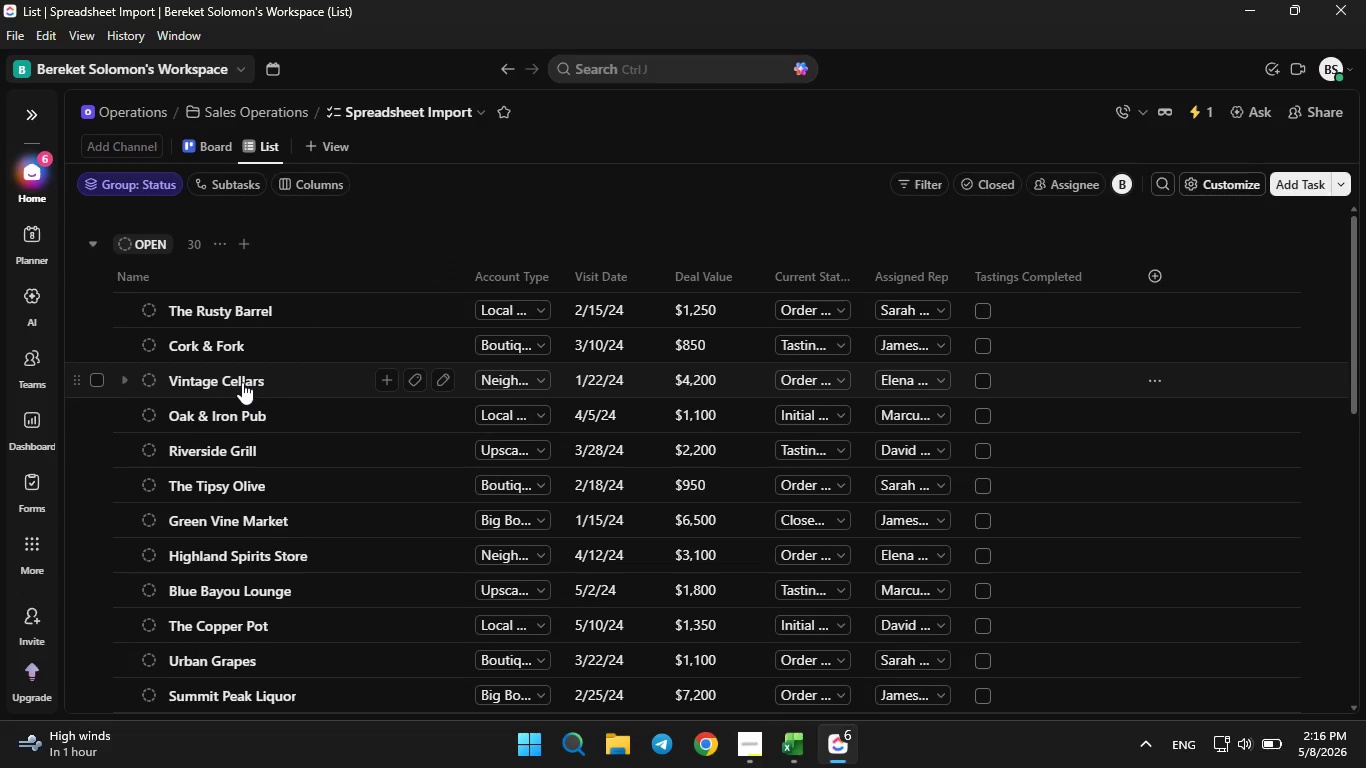 
left_click_drag(start_coordinate=[191, 148], to_coordinate=[251, 146])
 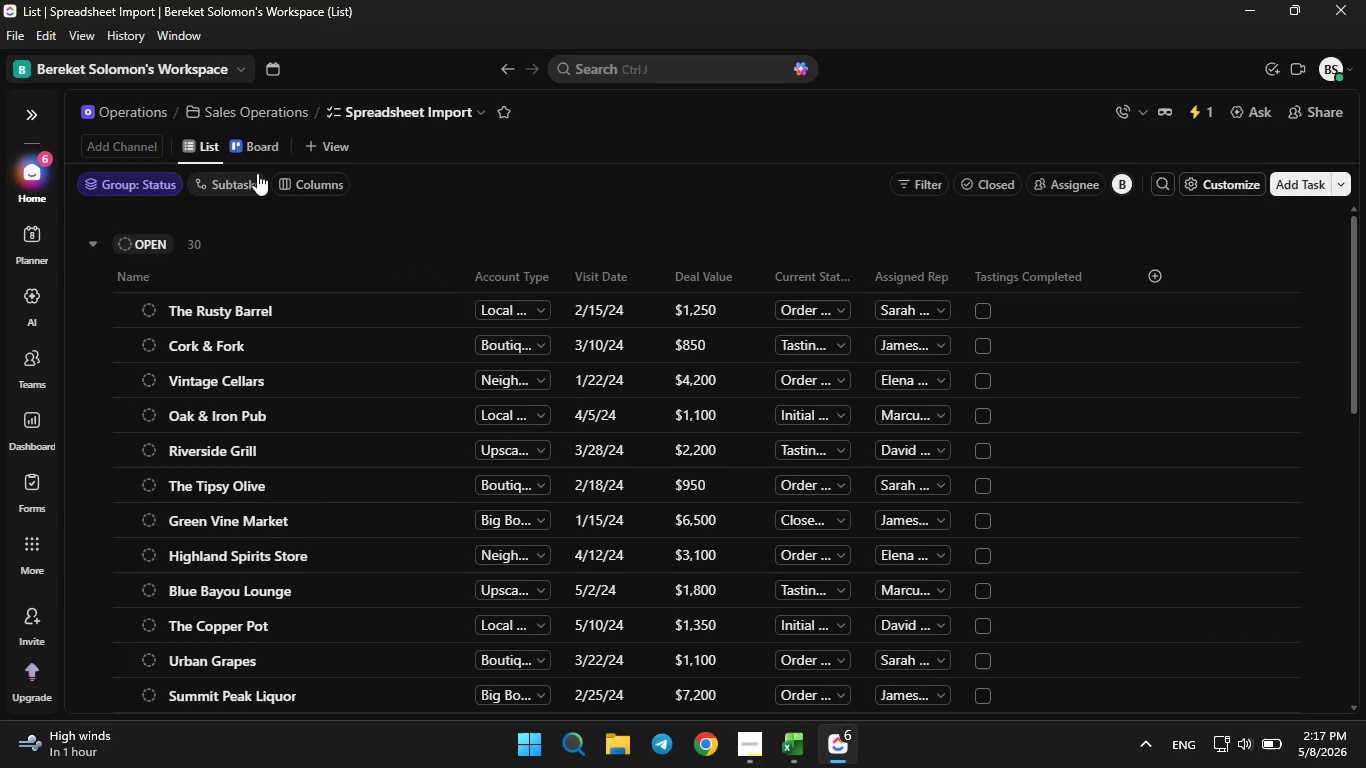 
right_click([255, 151])
 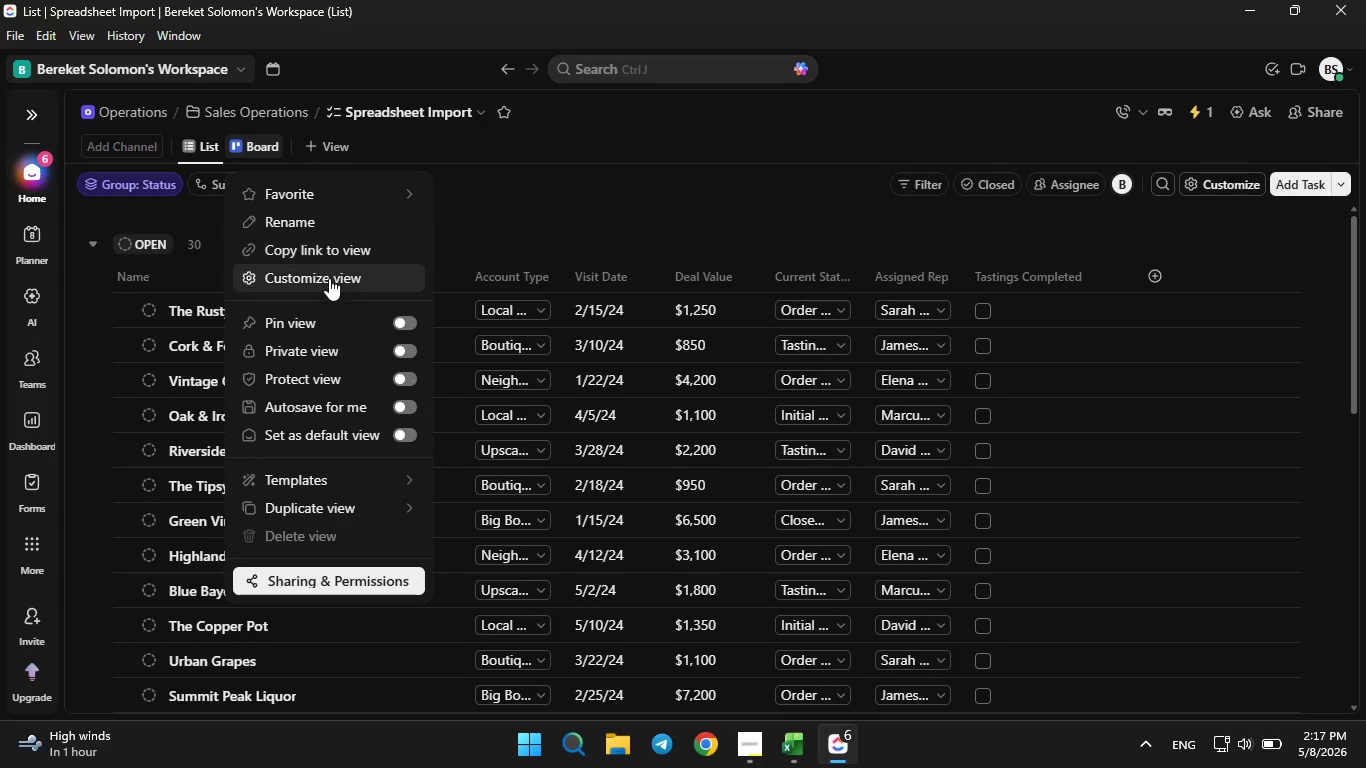 
left_click([330, 282])
 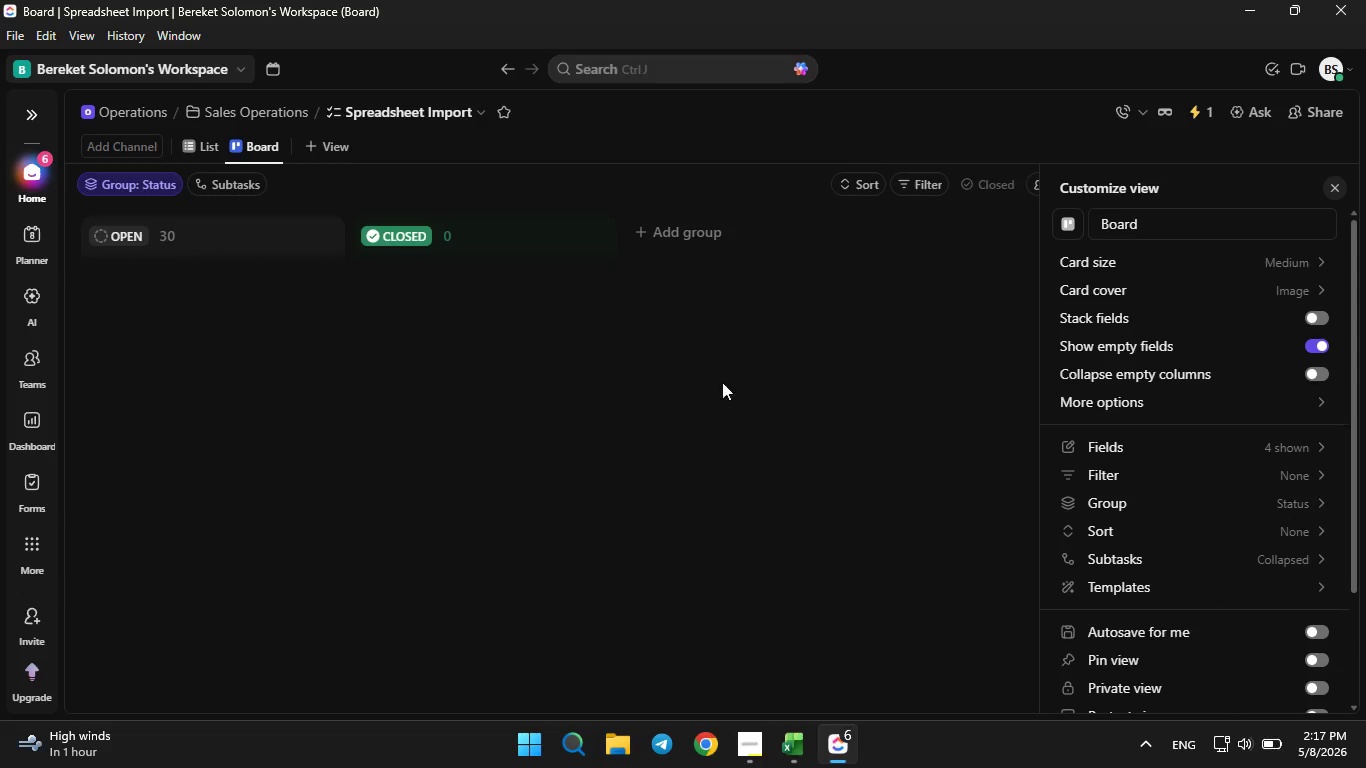 
left_click([1248, 213])
 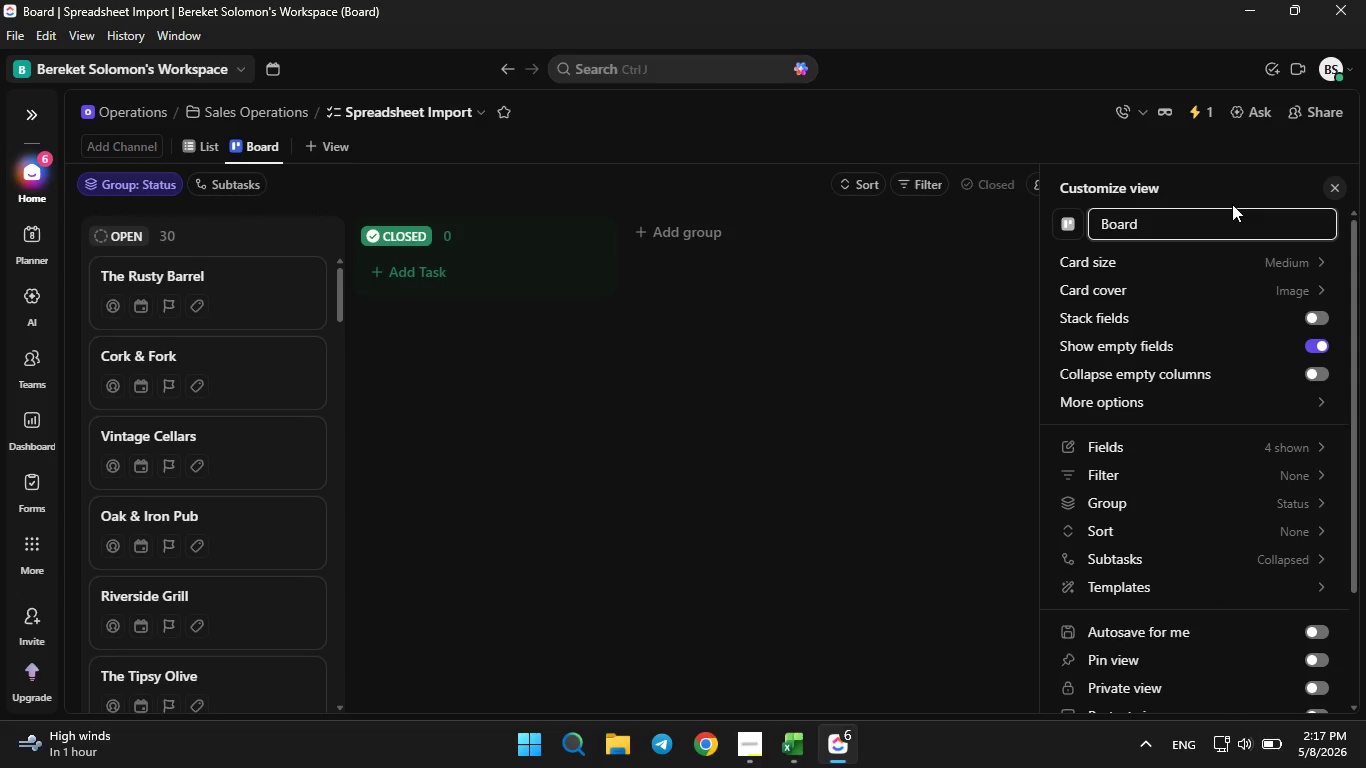 
hold_key(key=Backspace, duration=0.95)
 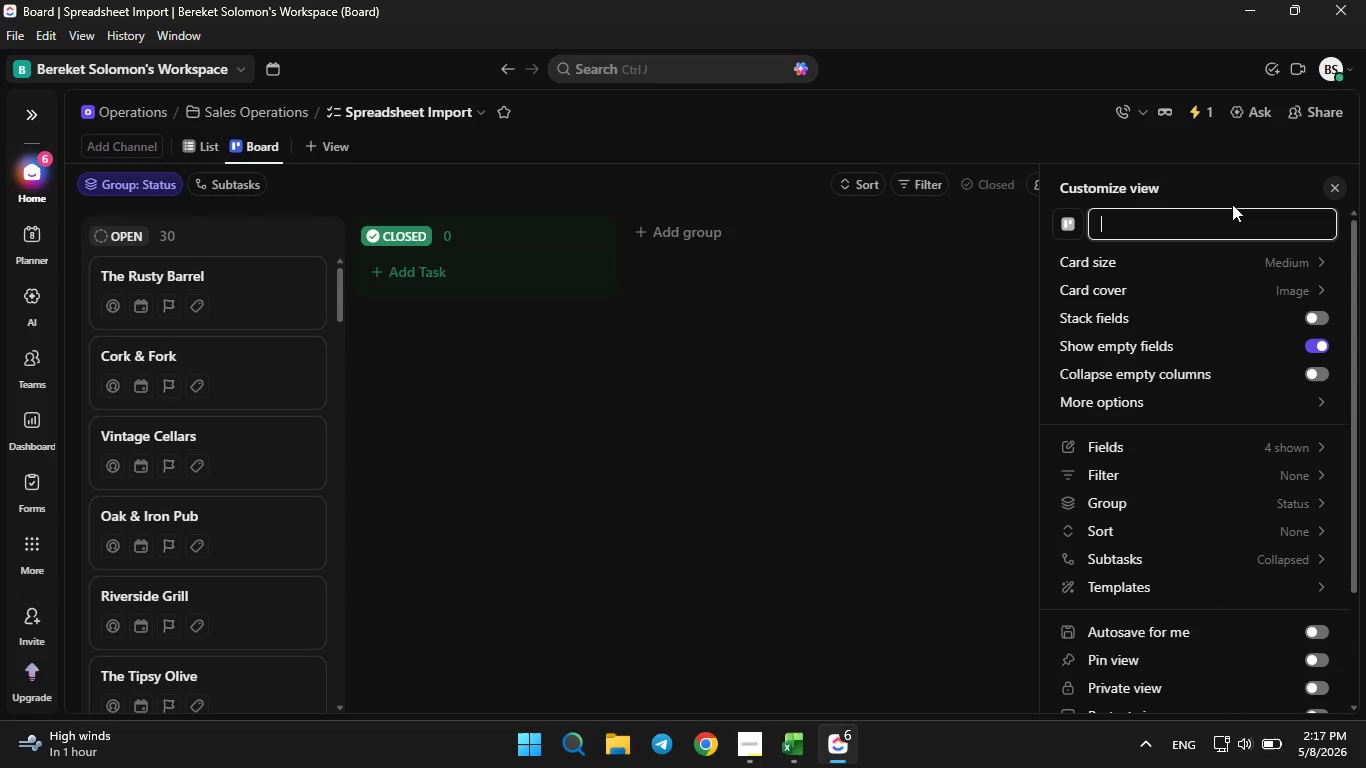 
type(Sales Pipeline)
 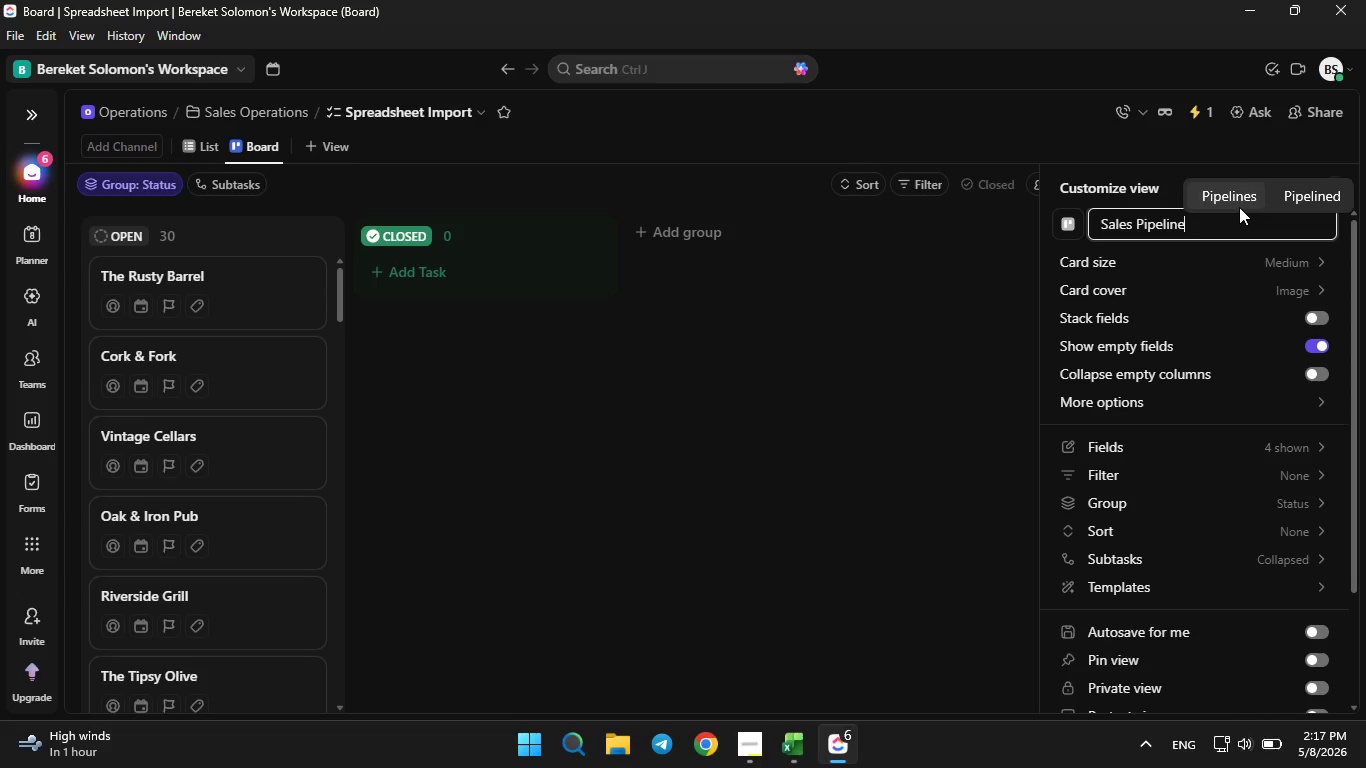 
key(Enter)
 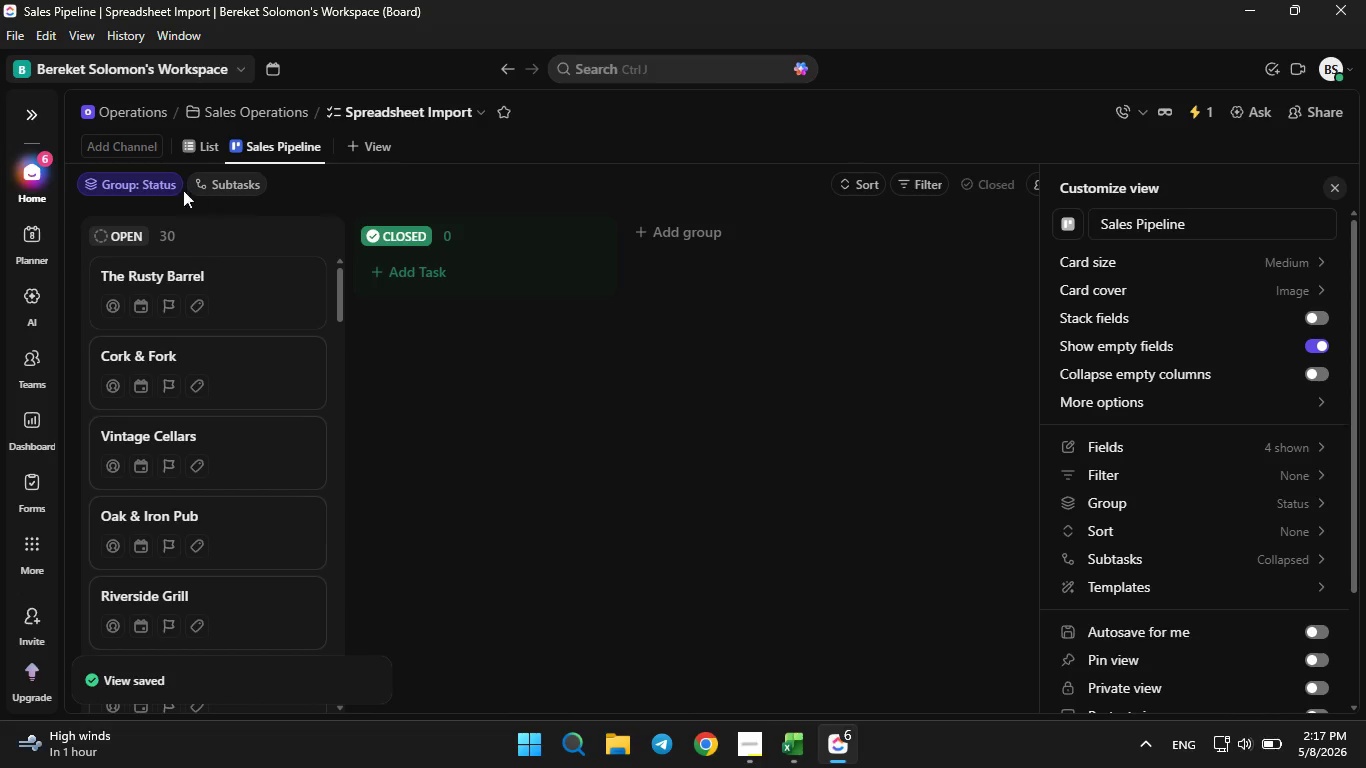 
left_click([169, 190])
 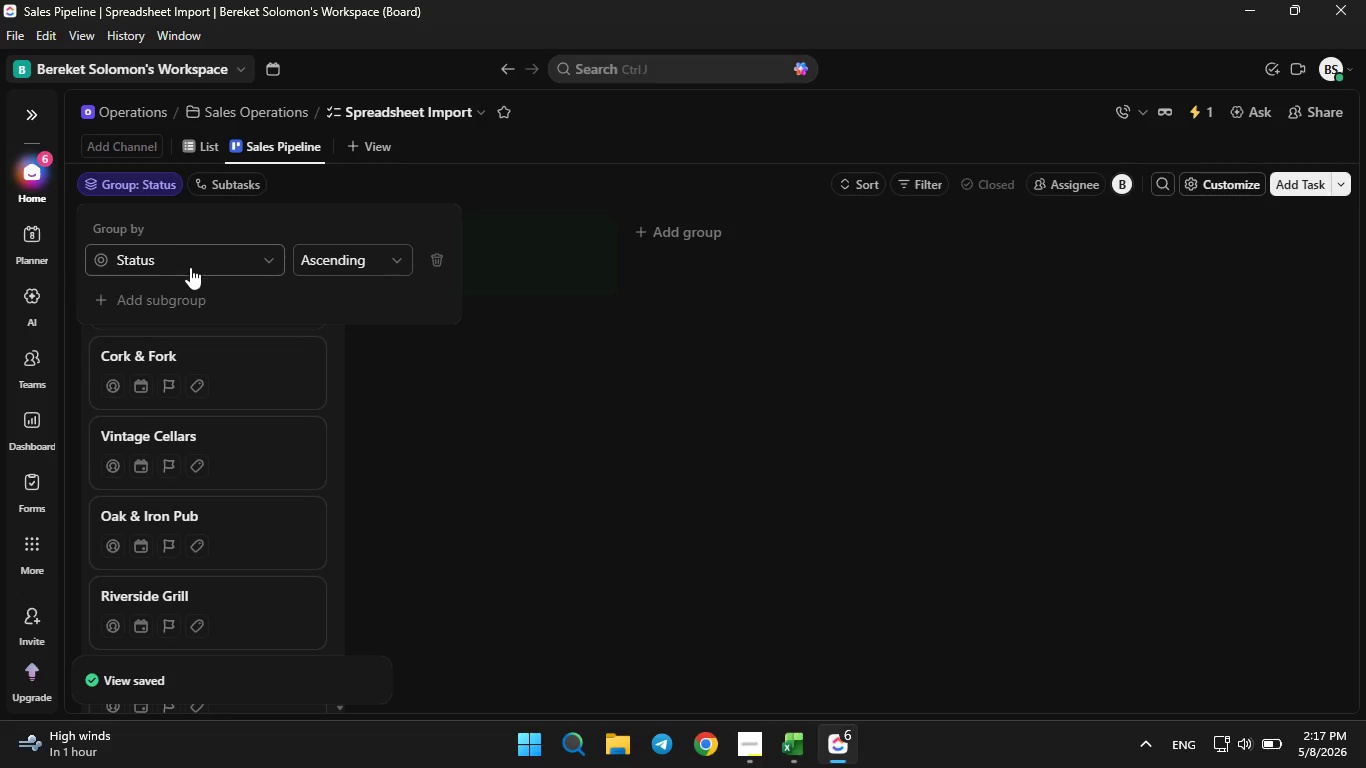 
left_click([191, 265])
 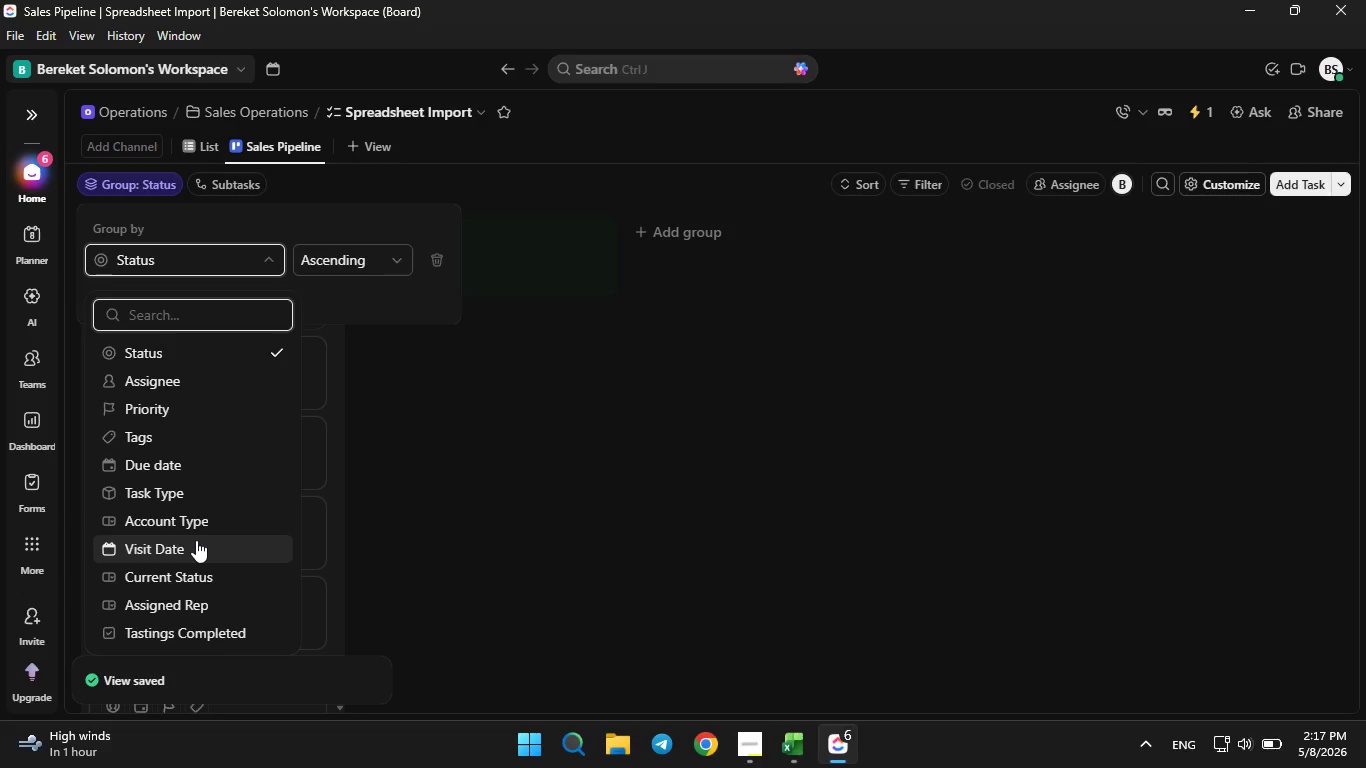 
left_click([194, 564])
 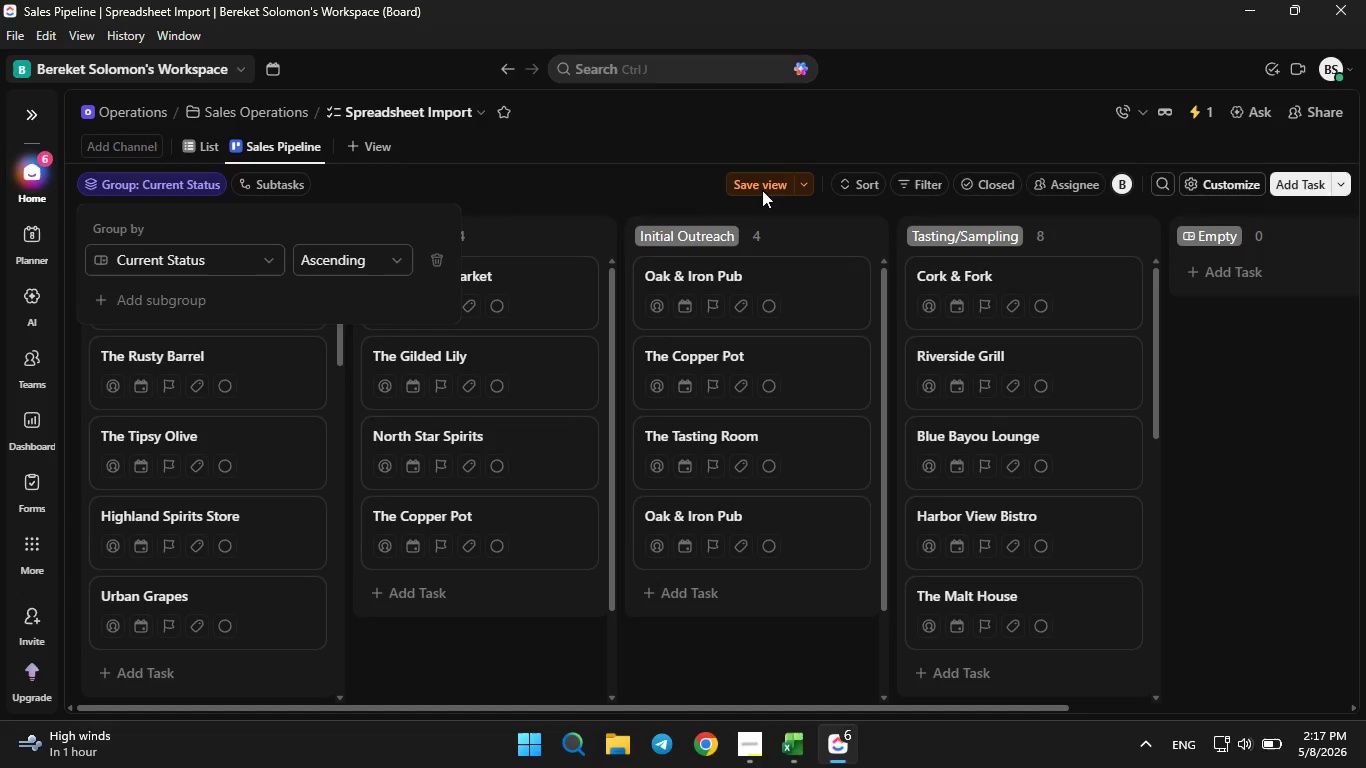 
left_click([759, 181])
 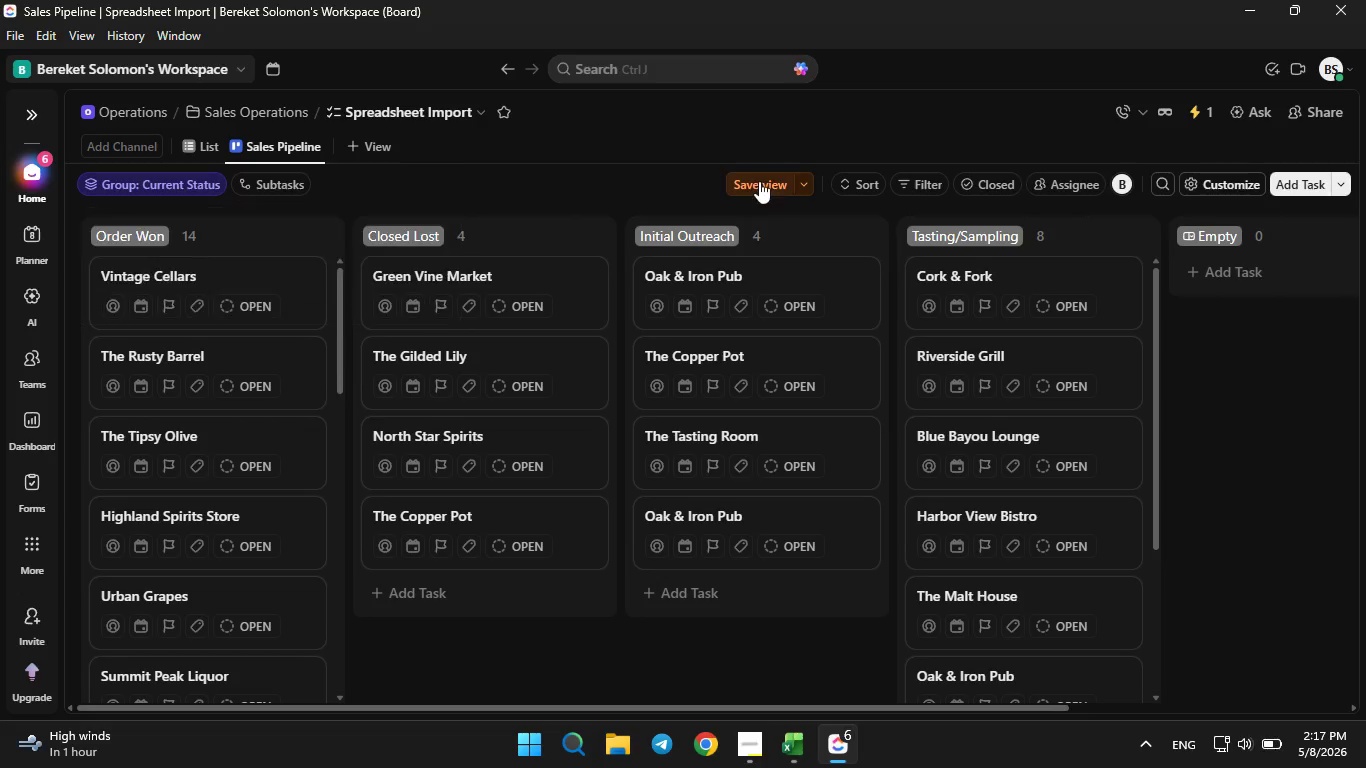 
double_click([759, 181])
 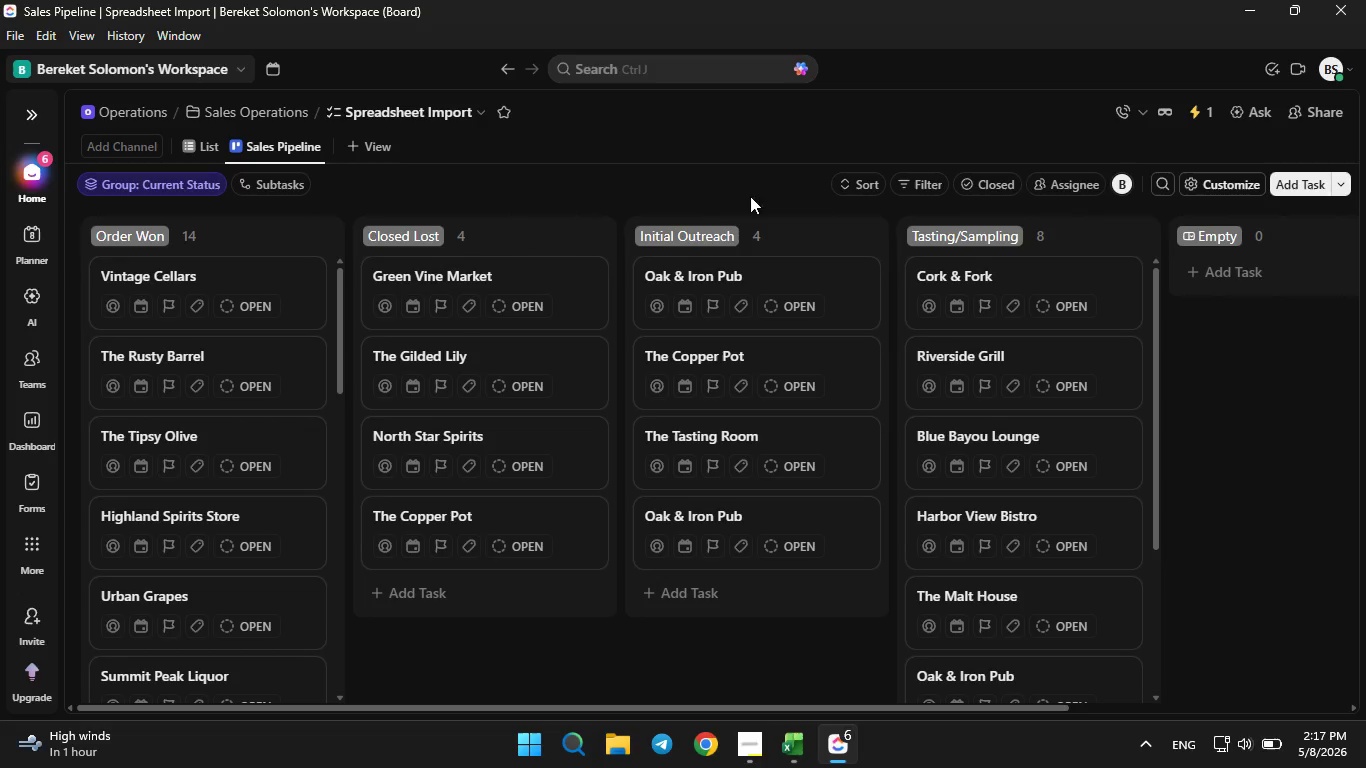 
mouse_move([628, 386])
 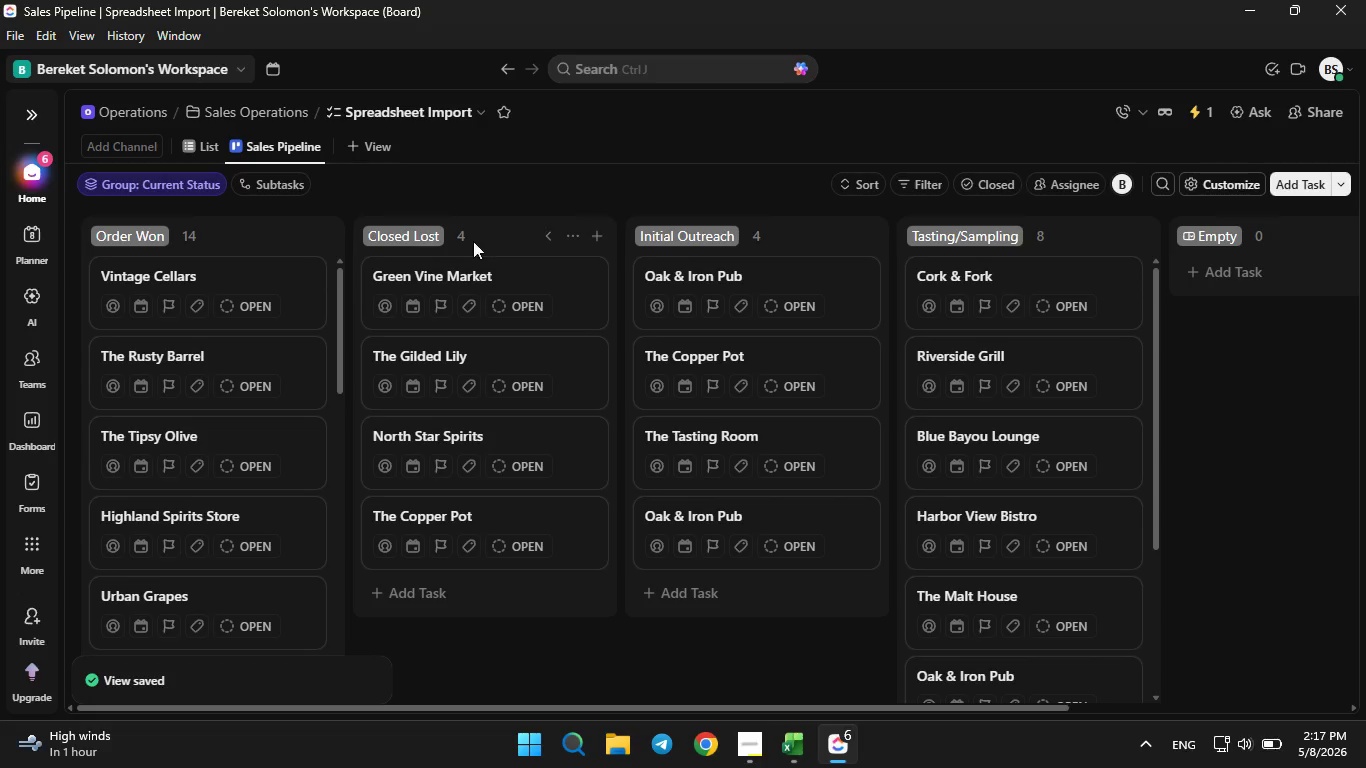 
mouse_move([448, 238])
 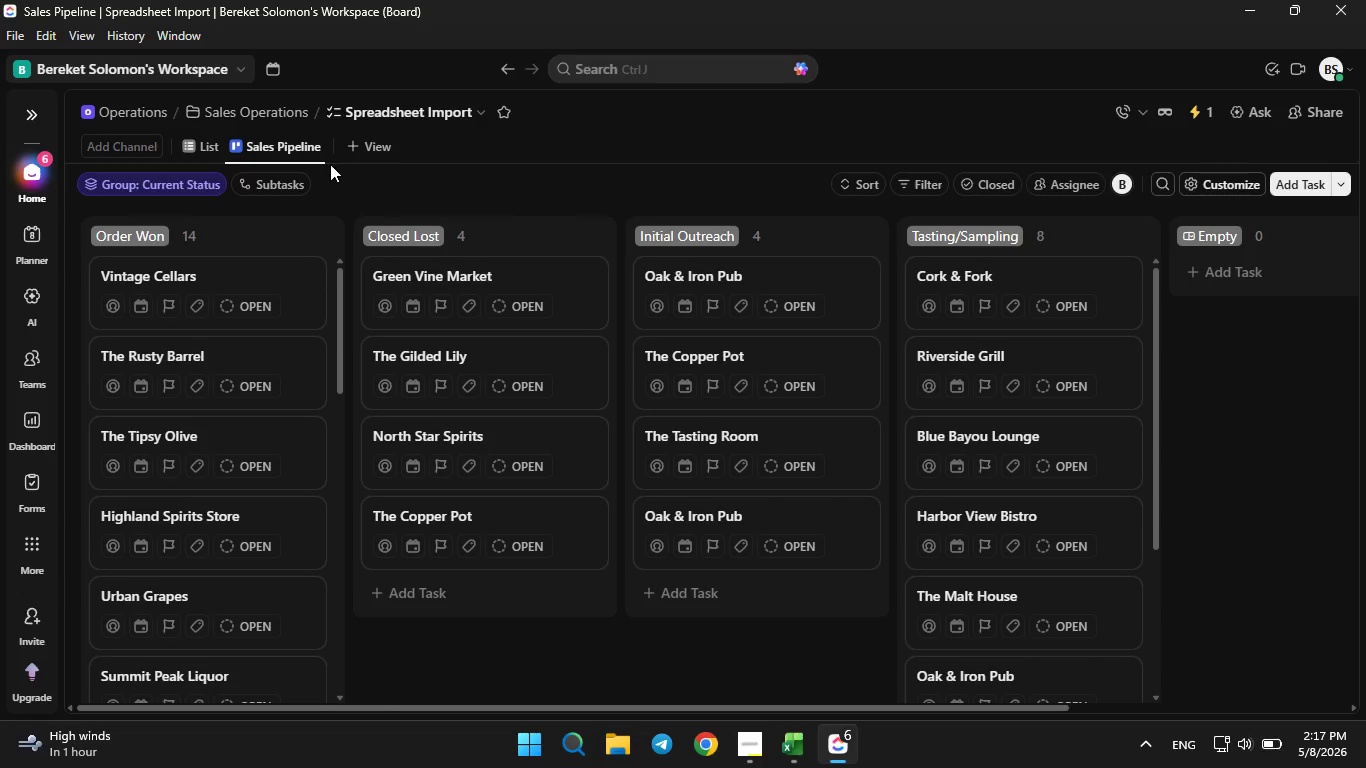 
left_click([367, 148])
 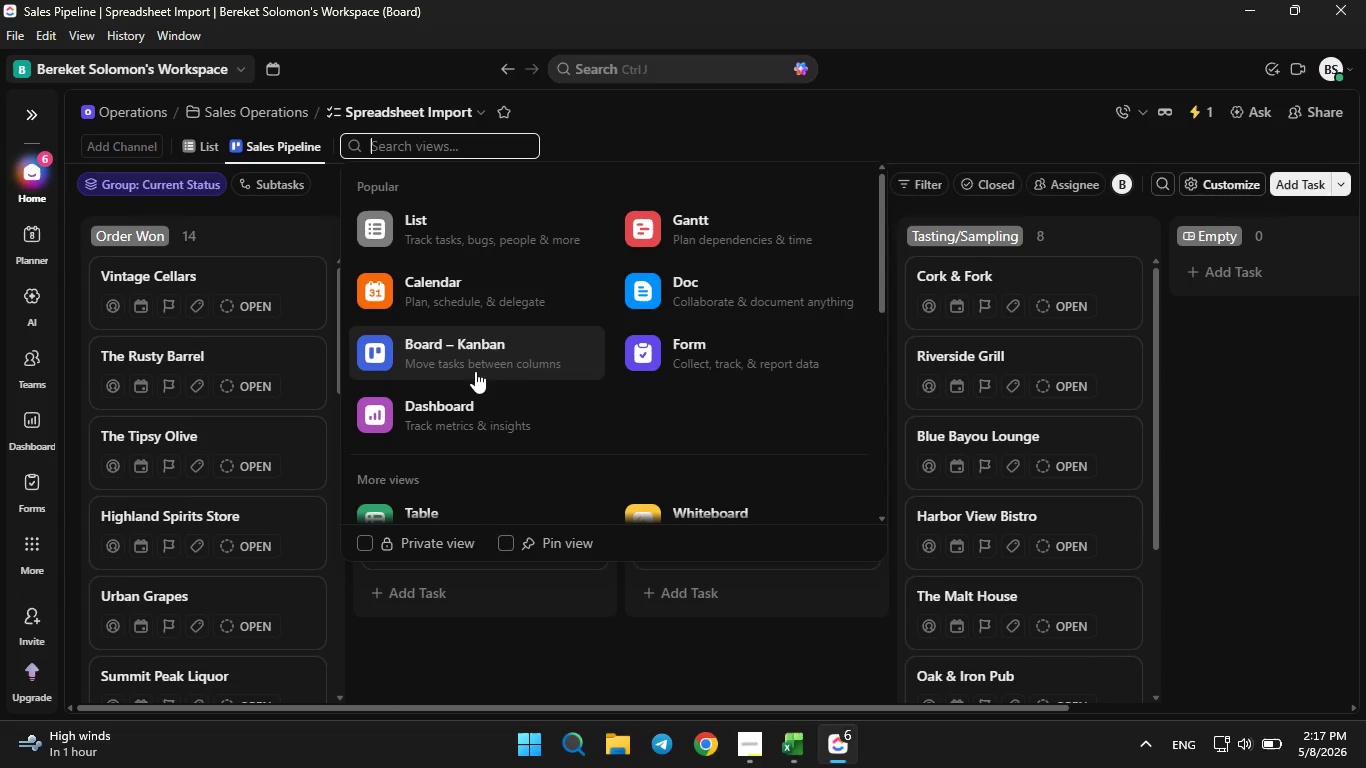 
left_click([486, 403])
 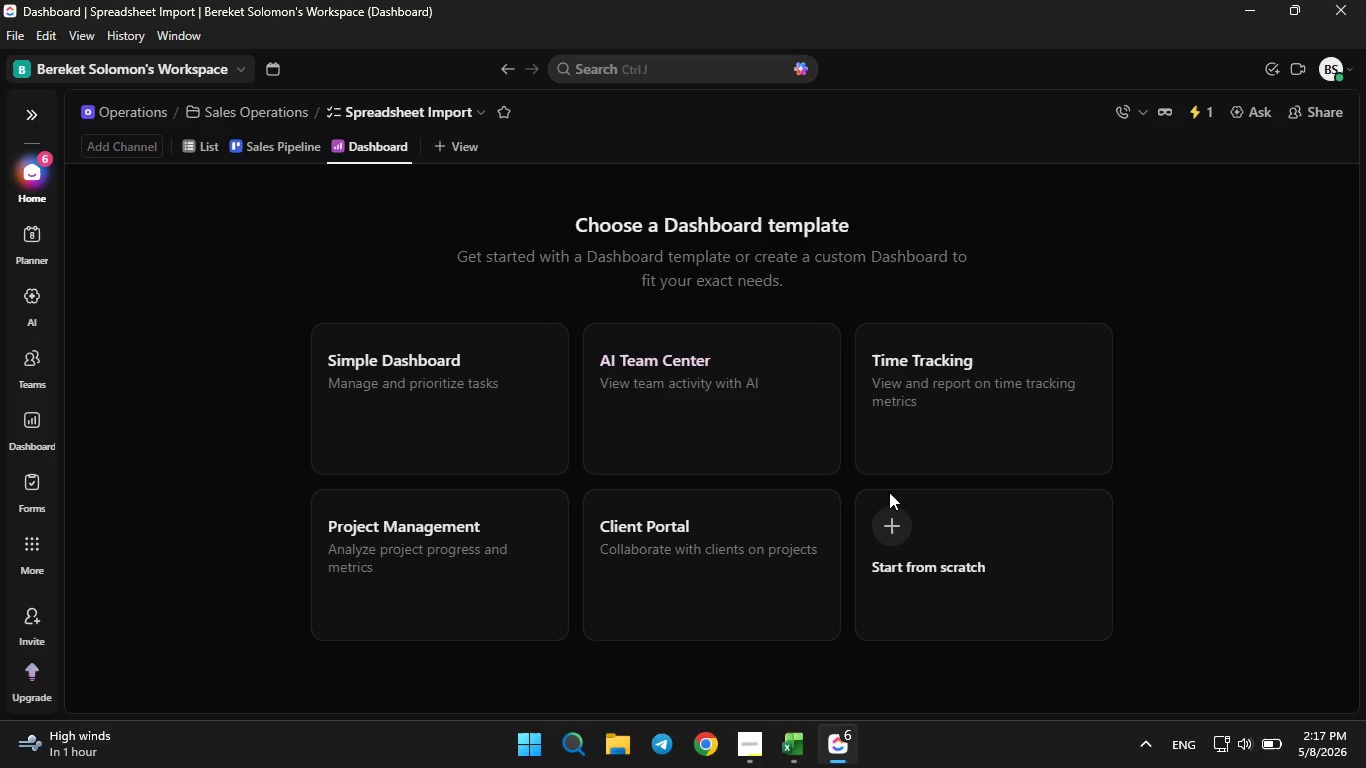 
left_click([930, 555])
 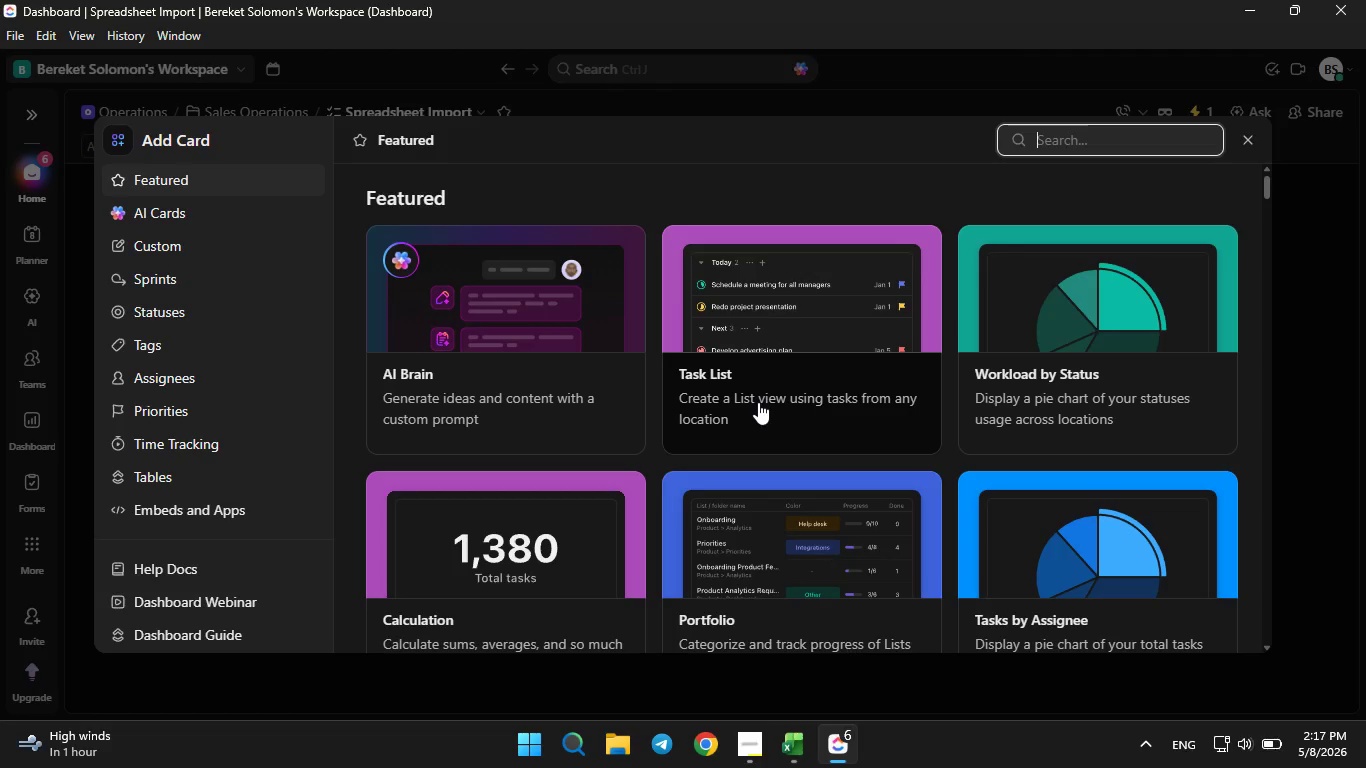 
scroll: coordinate [763, 407], scroll_direction: down, amount: 10.0
 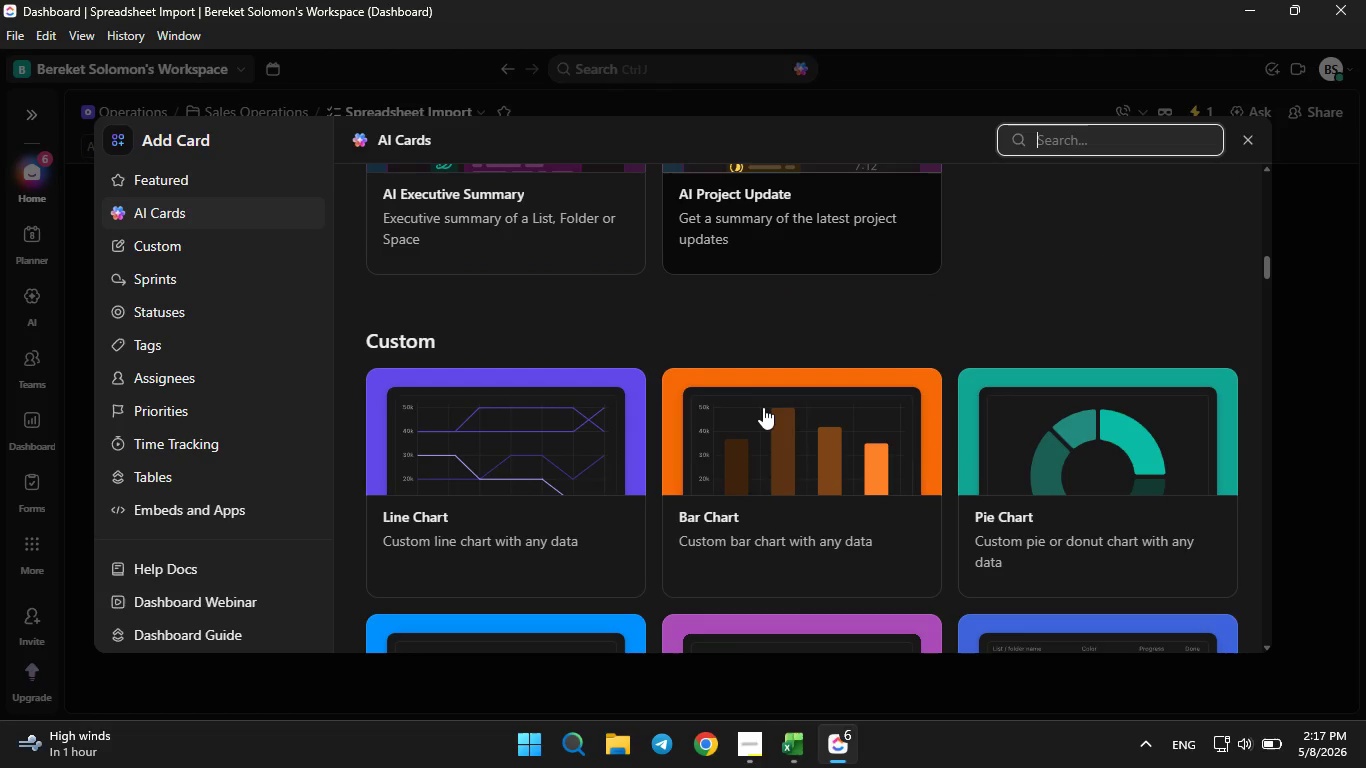 
left_click([763, 409])
 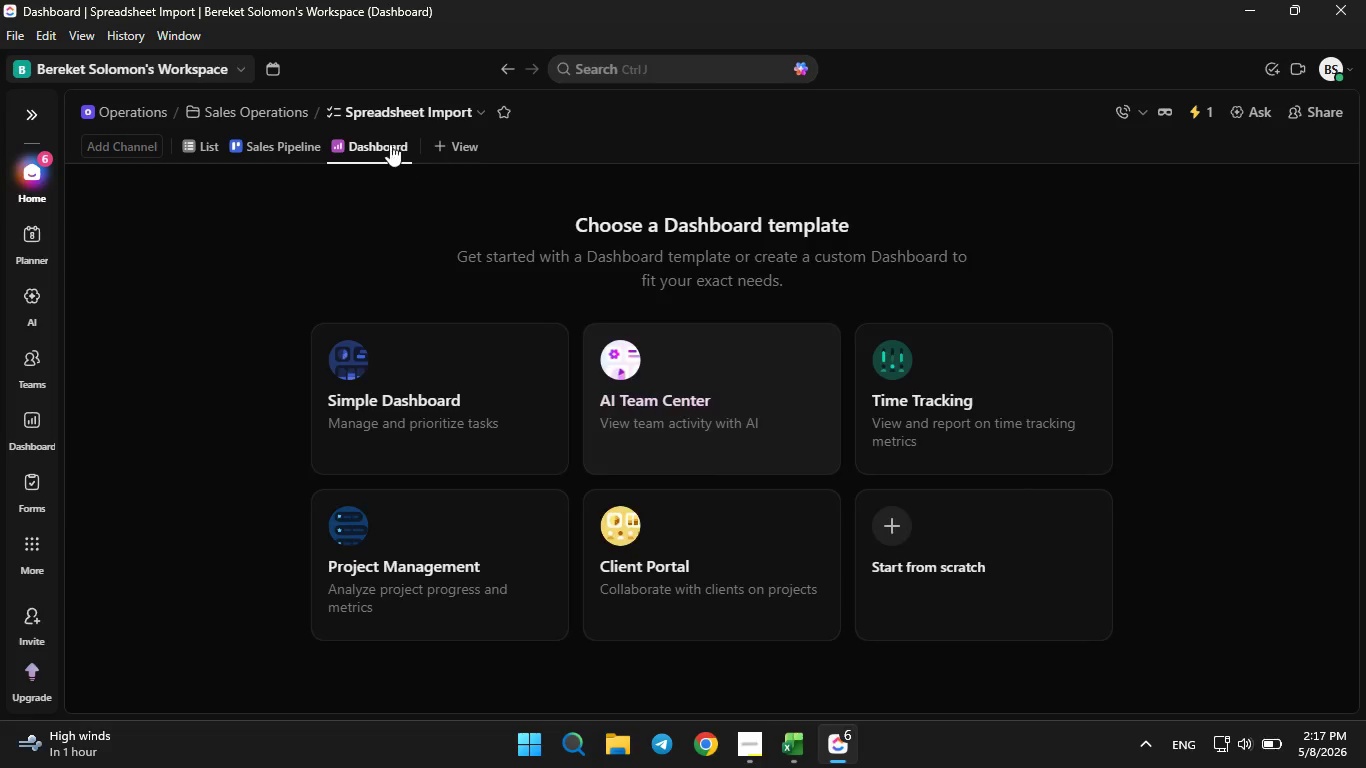 
right_click([388, 142])
 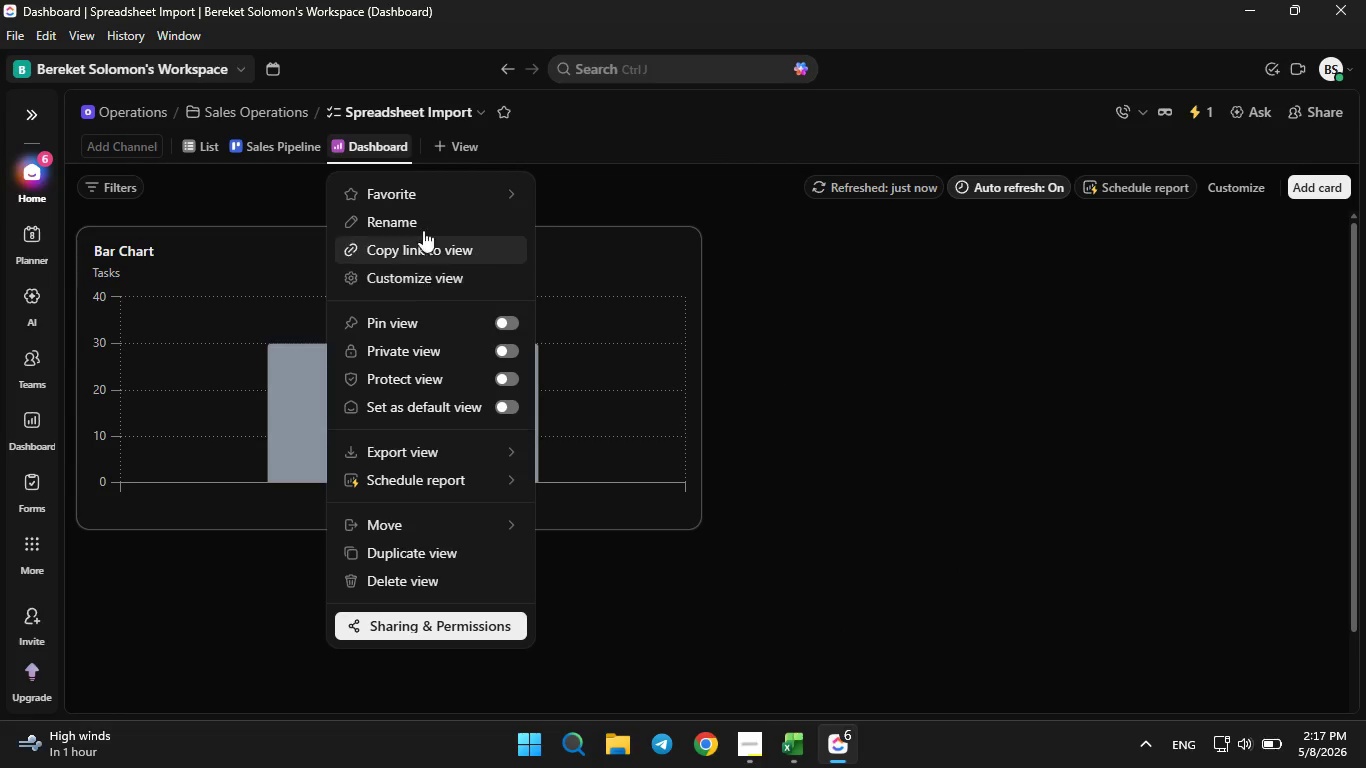 
left_click([419, 213])
 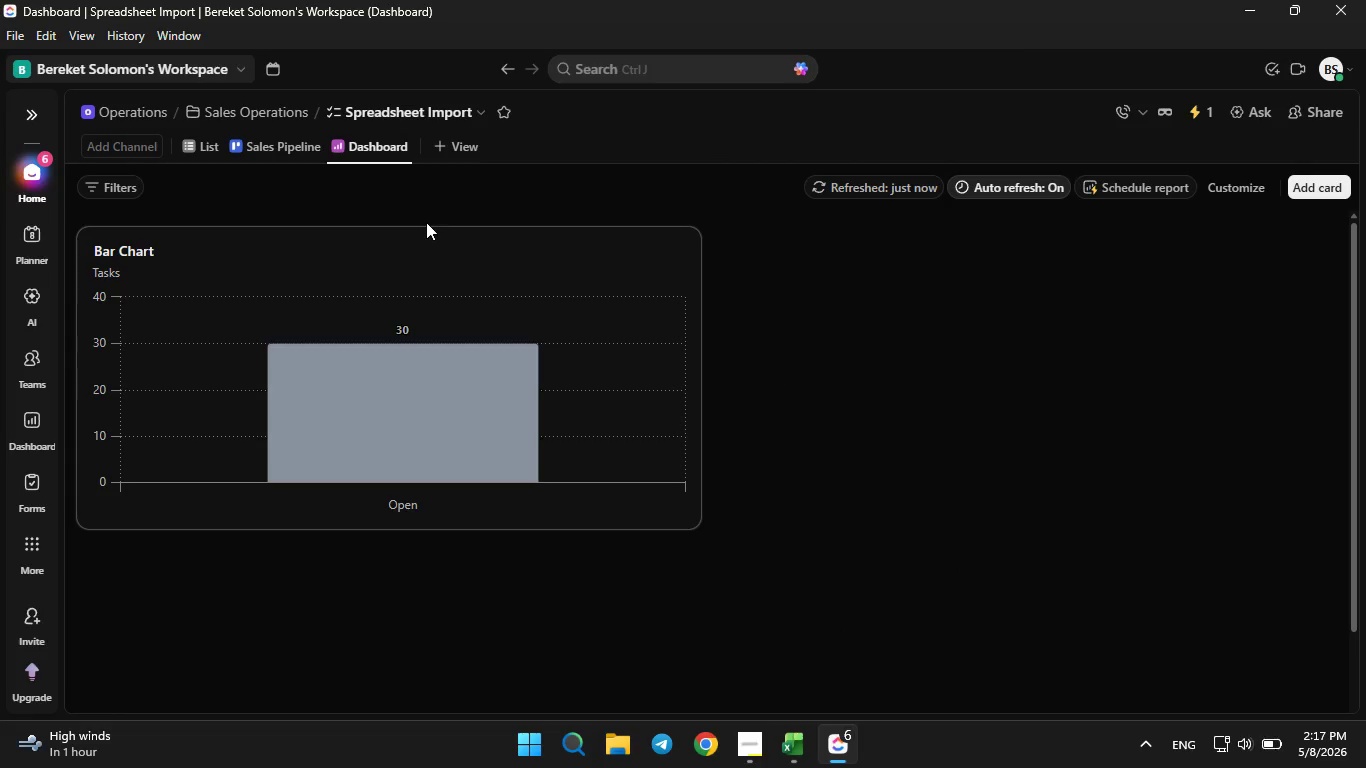 
key(Backspace)
key(Backspace)
type(Team Performance Dashboard)
 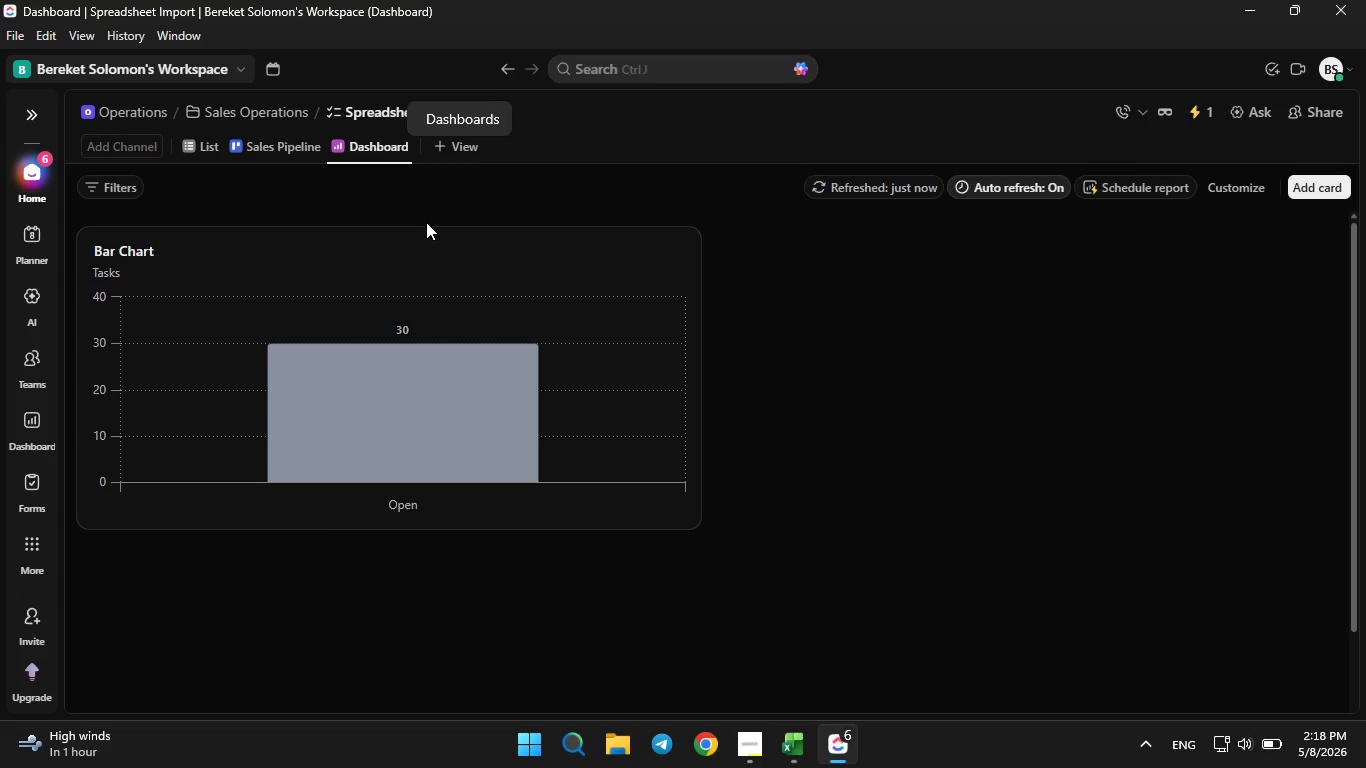 
key(Enter)
 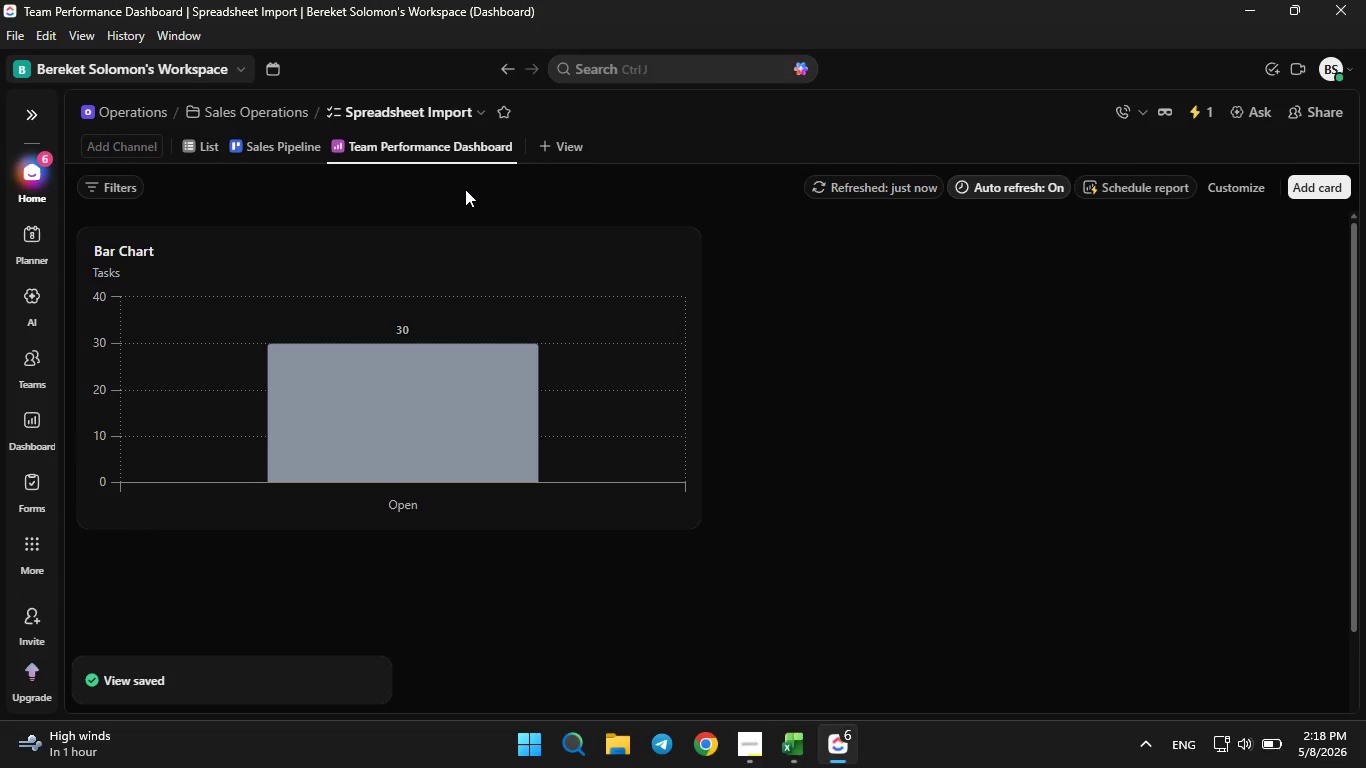 
wait(9.55)
 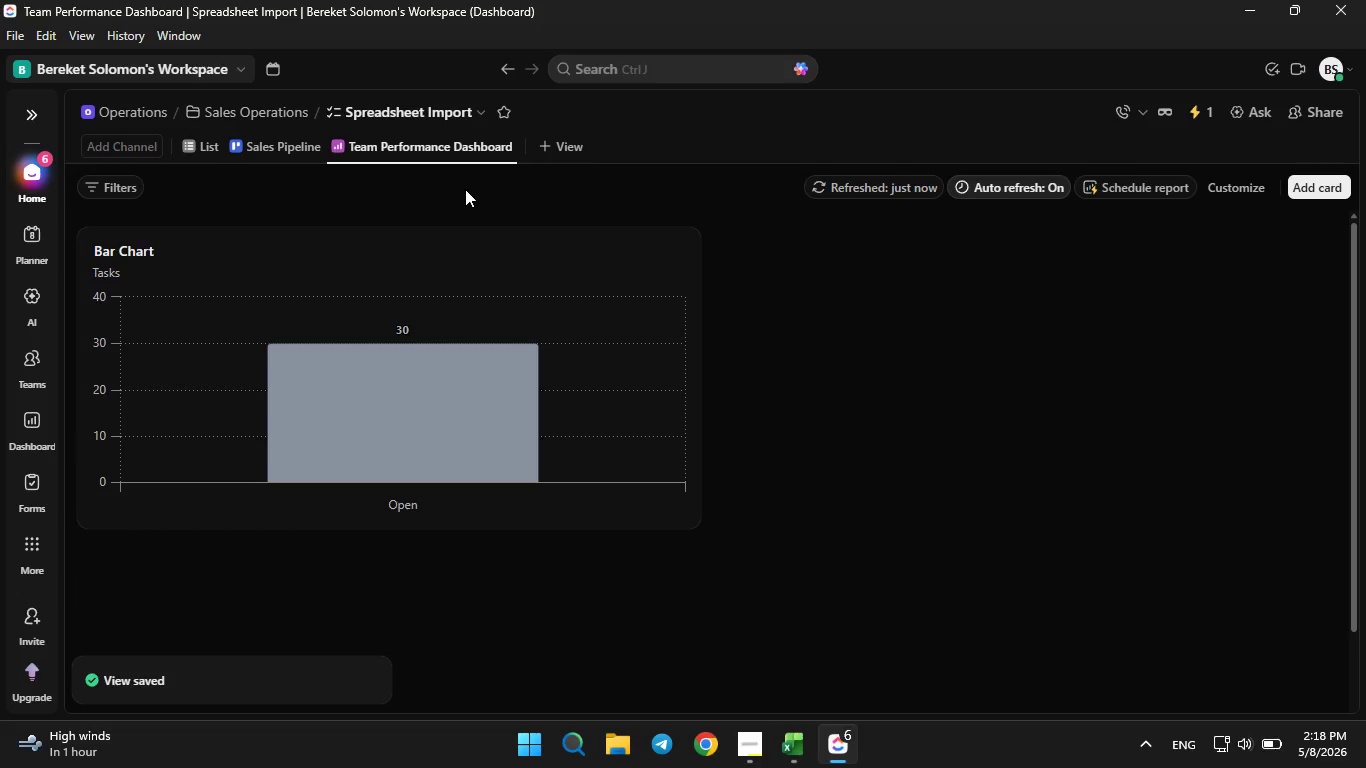 
left_click([207, 152])
 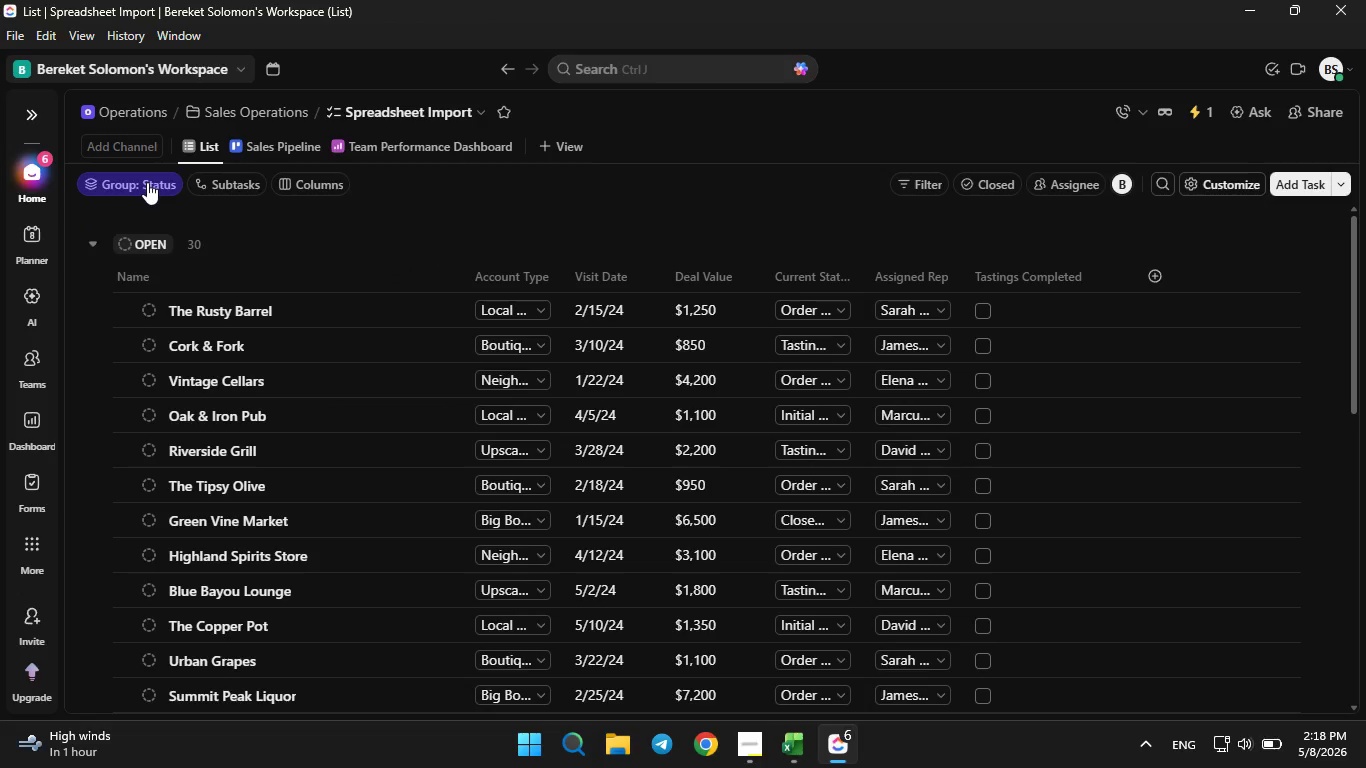 
wait(7.64)
 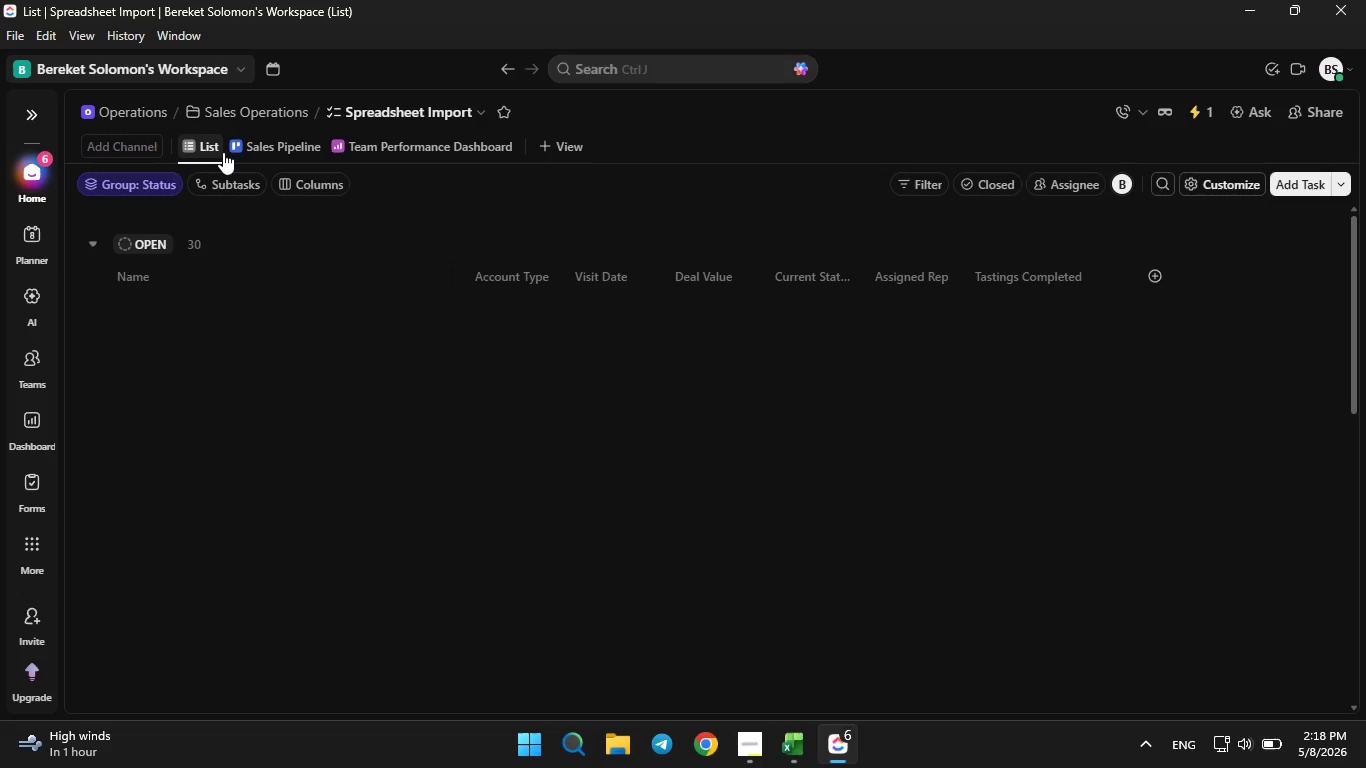 
left_click([178, 259])
 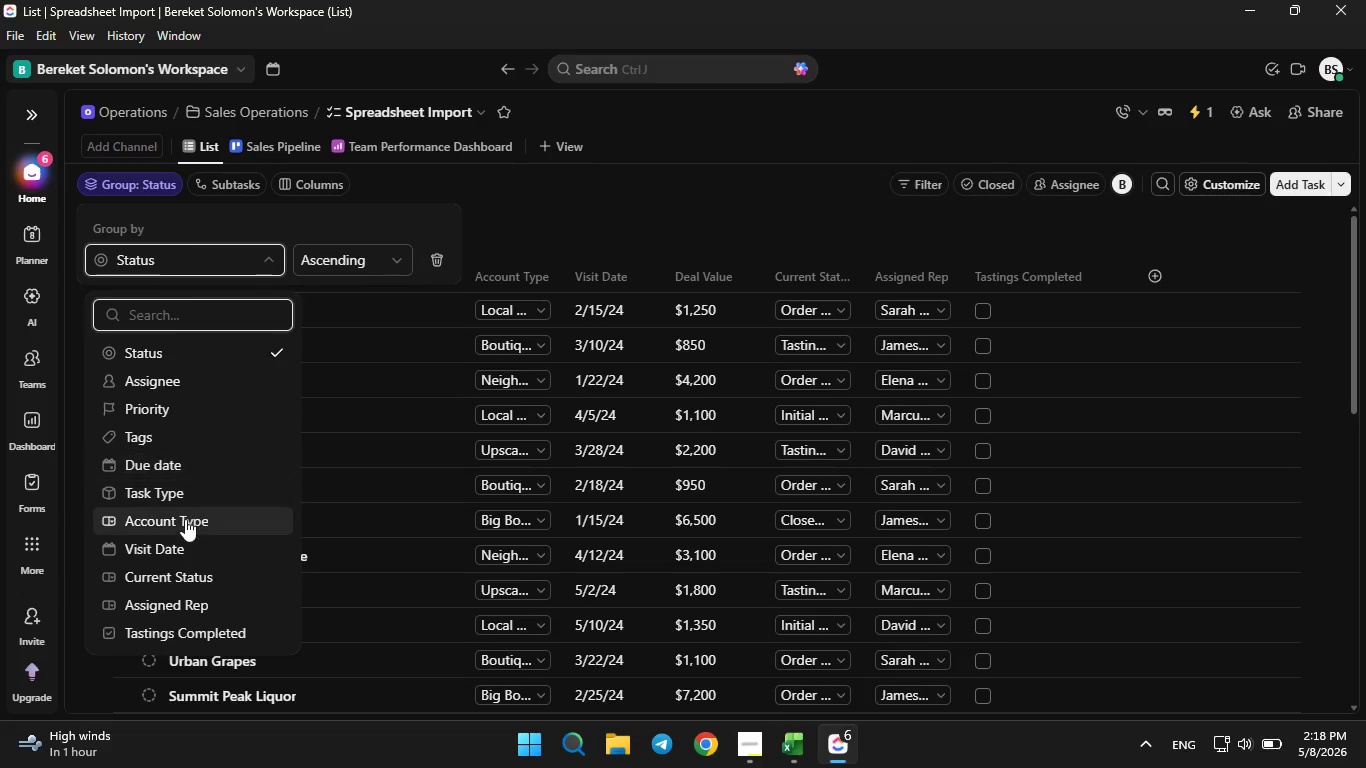 
left_click([185, 519])
 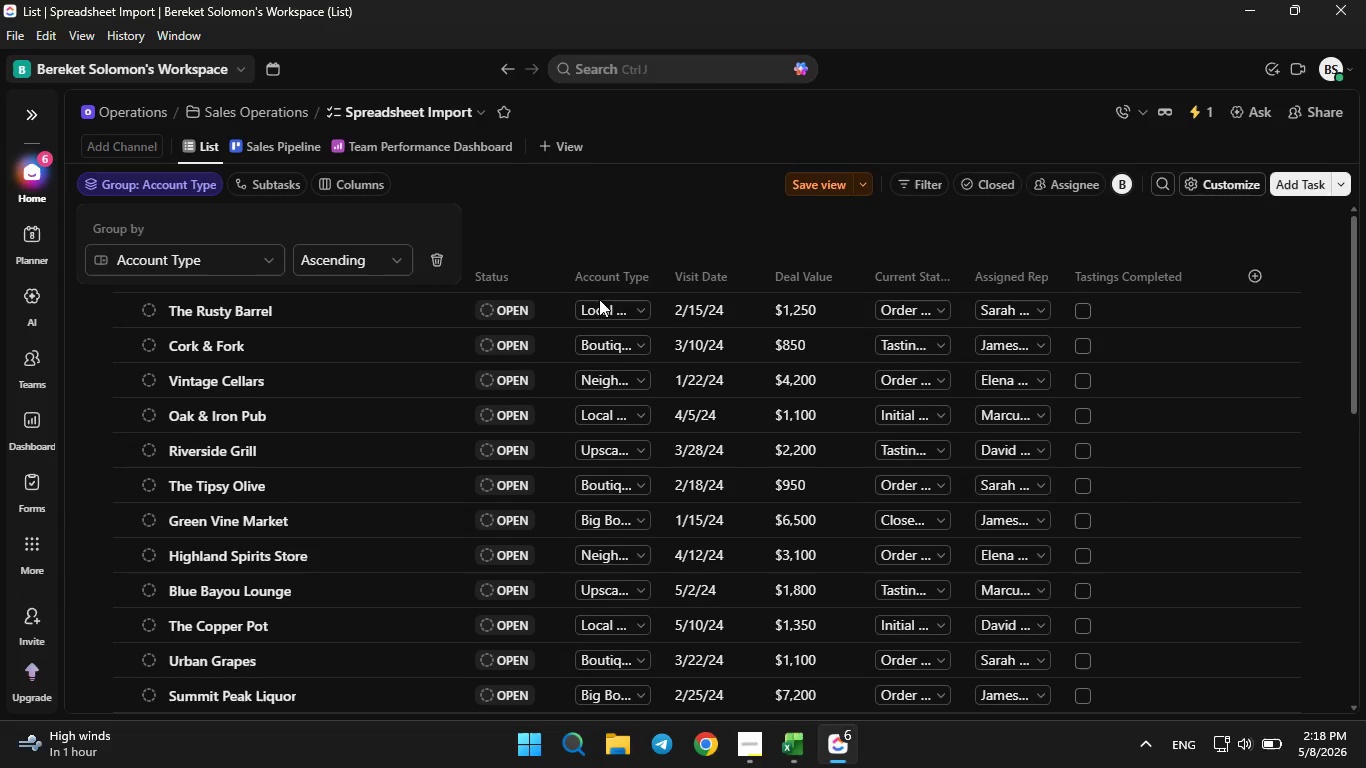 
left_click([812, 176])
 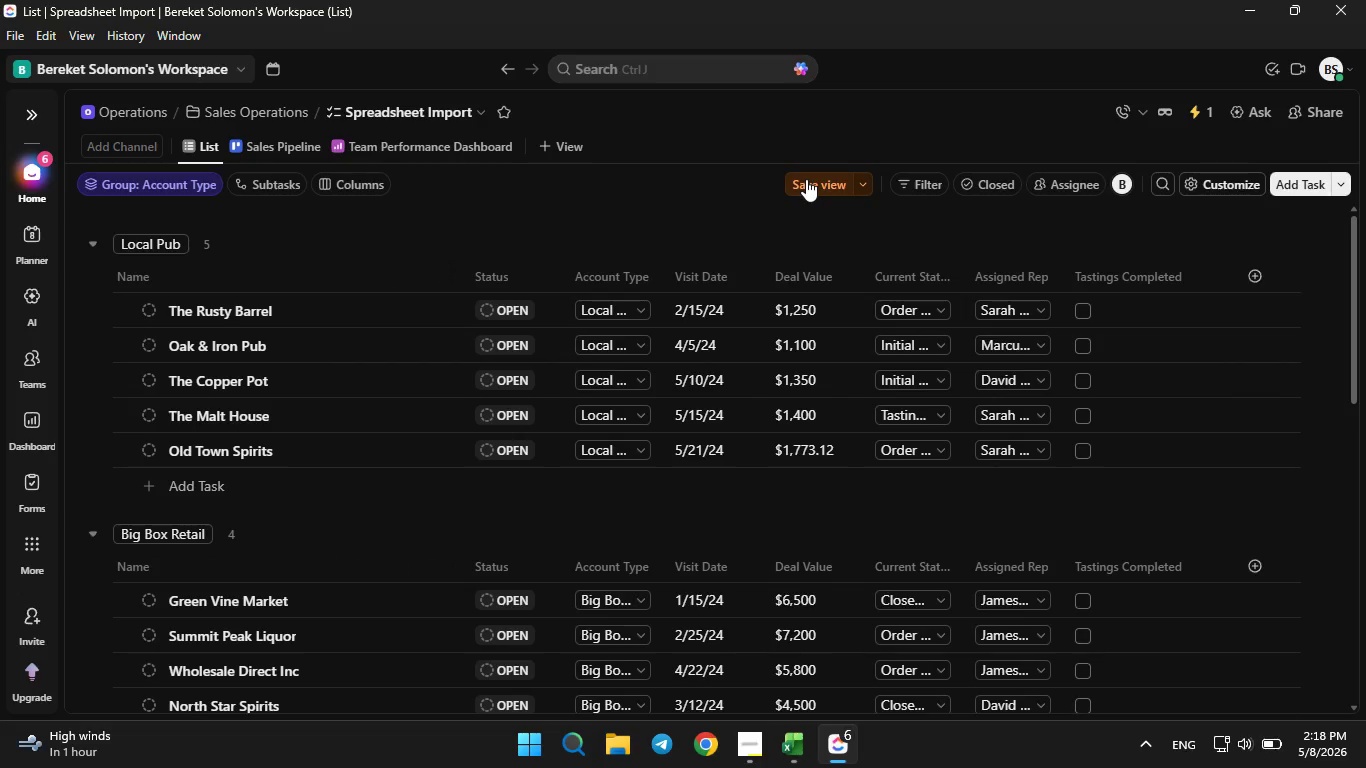 
left_click([803, 182])
 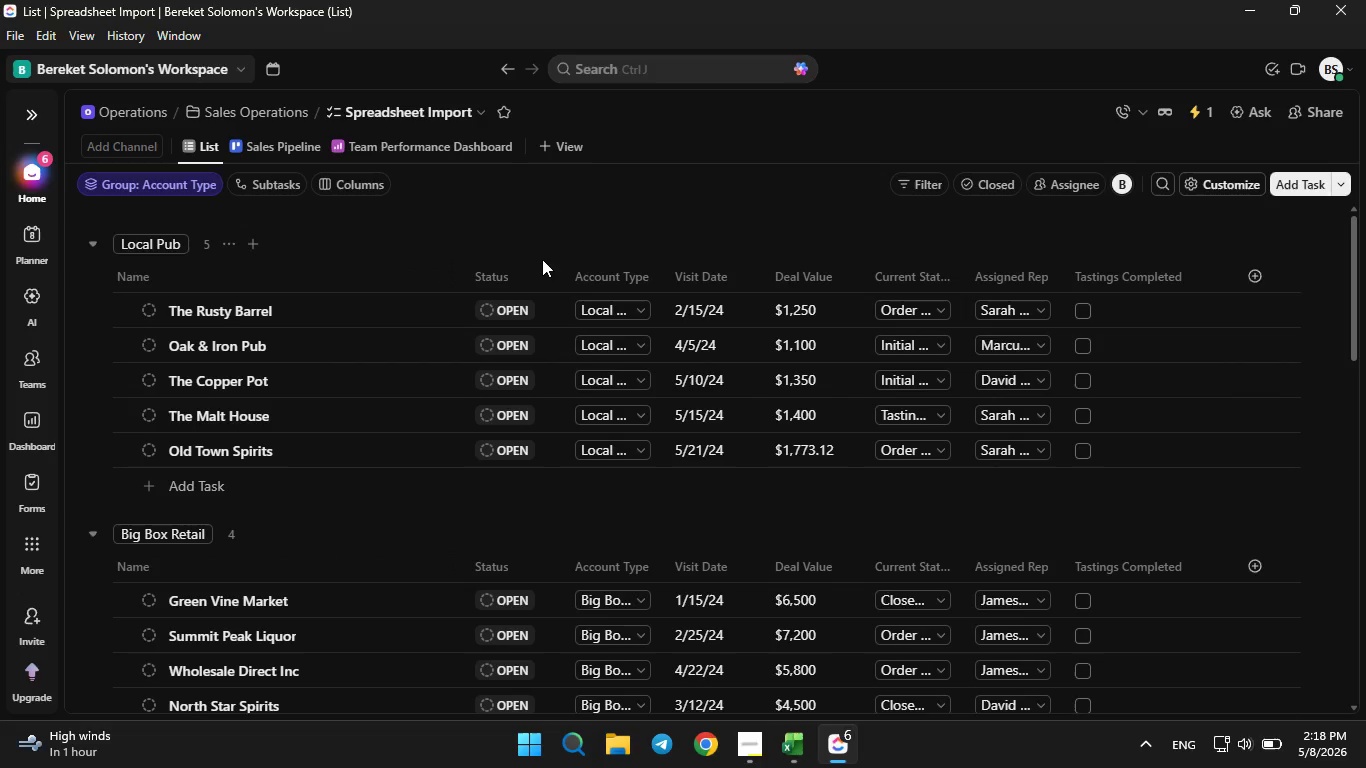 
right_click([514, 275])
 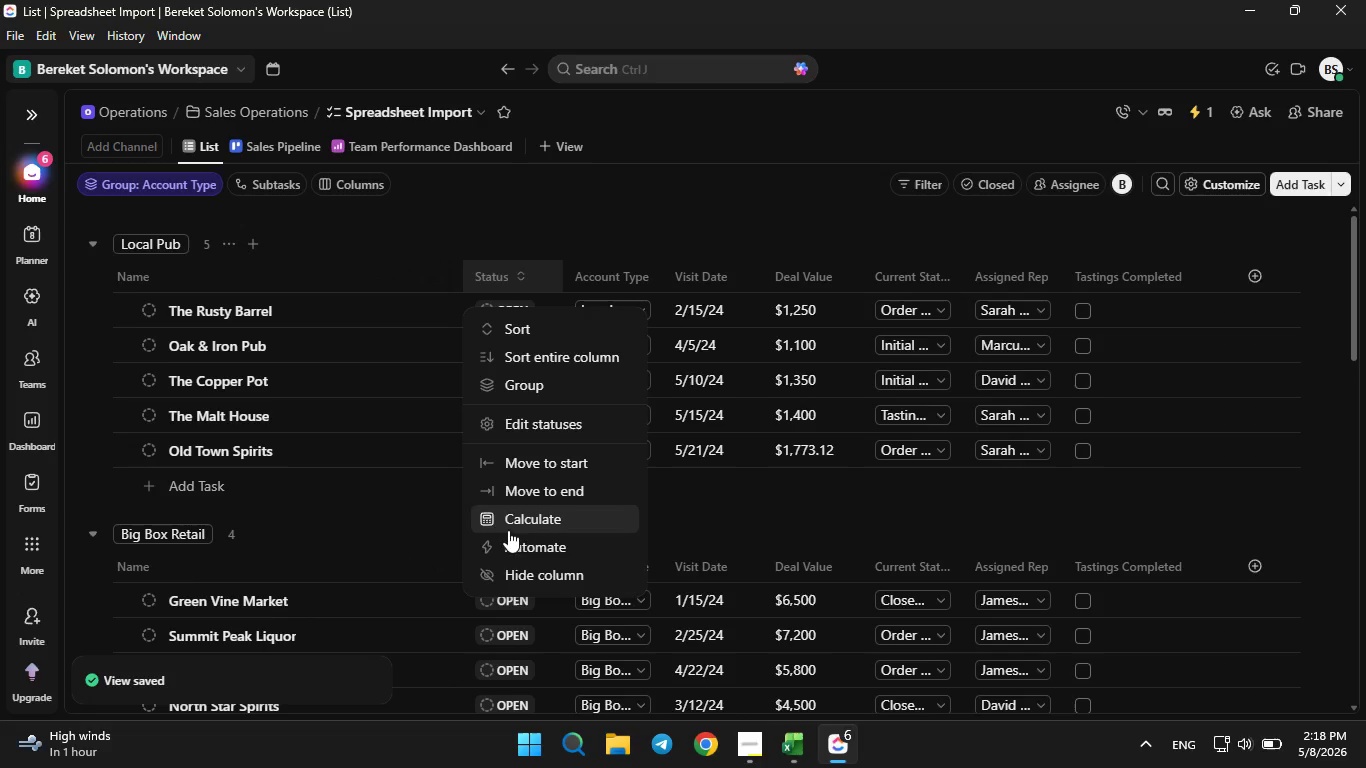 
left_click([524, 584])
 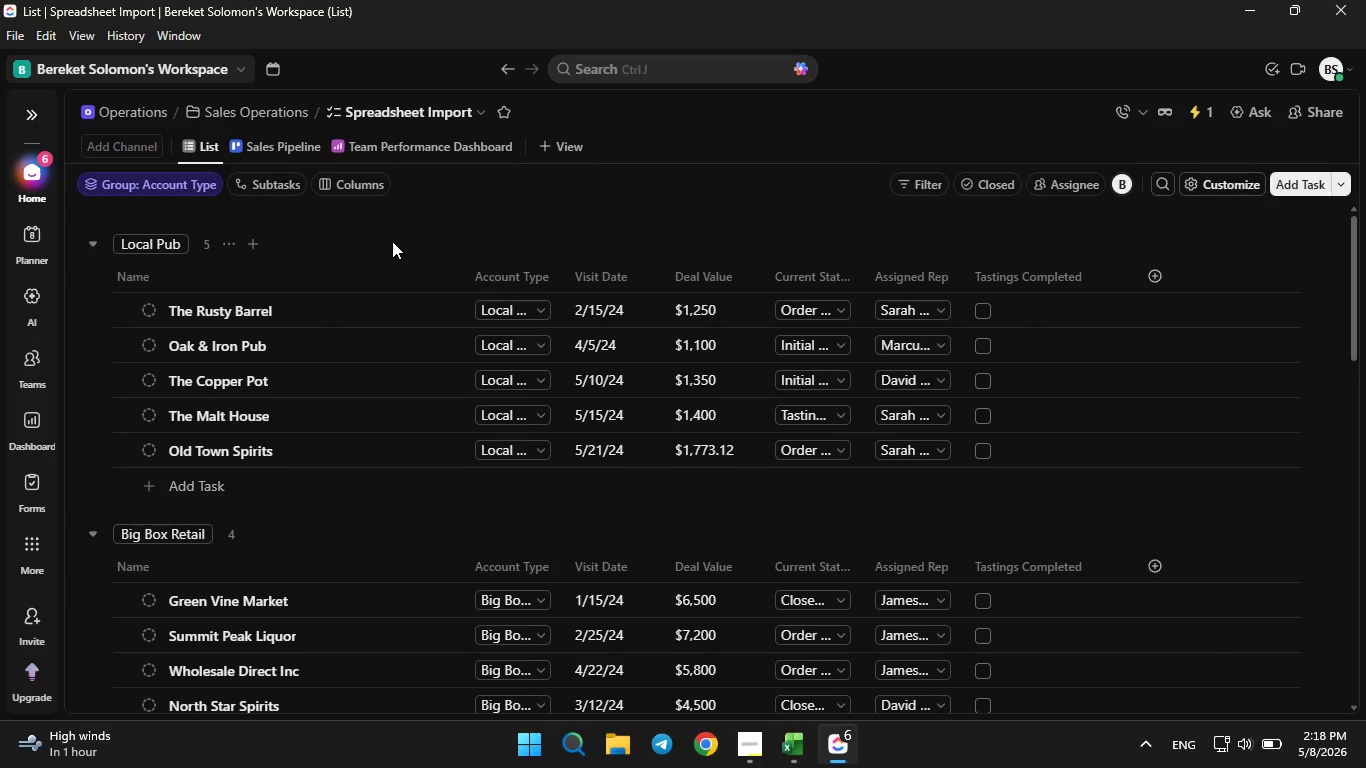 
wait(12.08)
 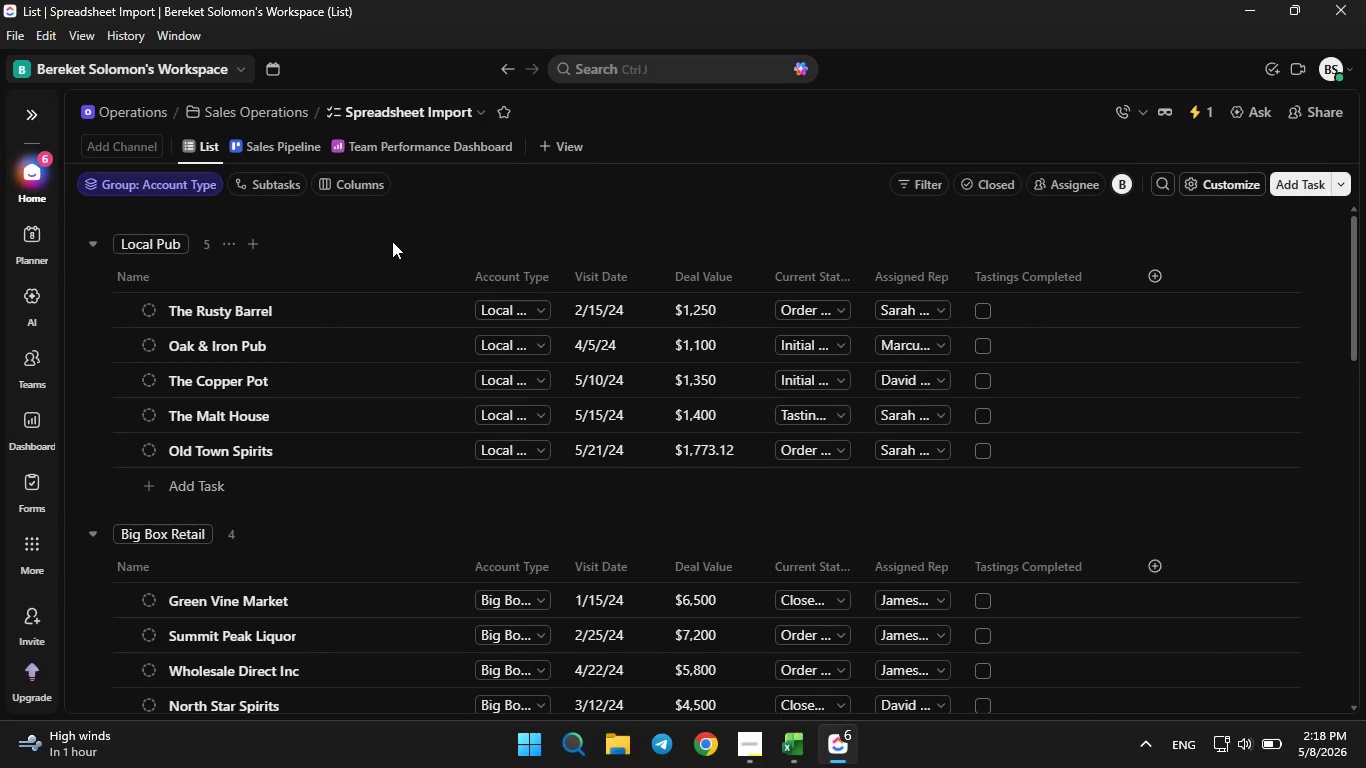 
left_click([39, 114])
 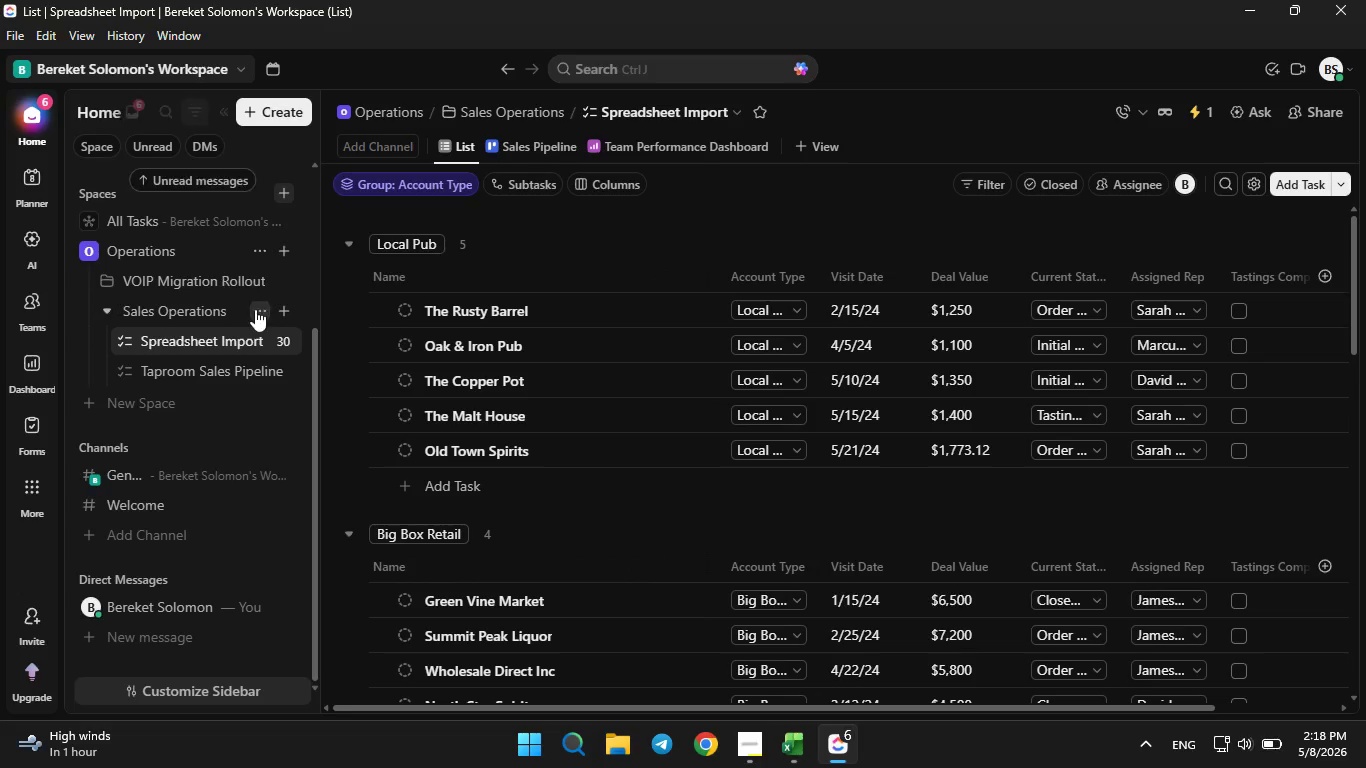 
left_click([268, 338])
 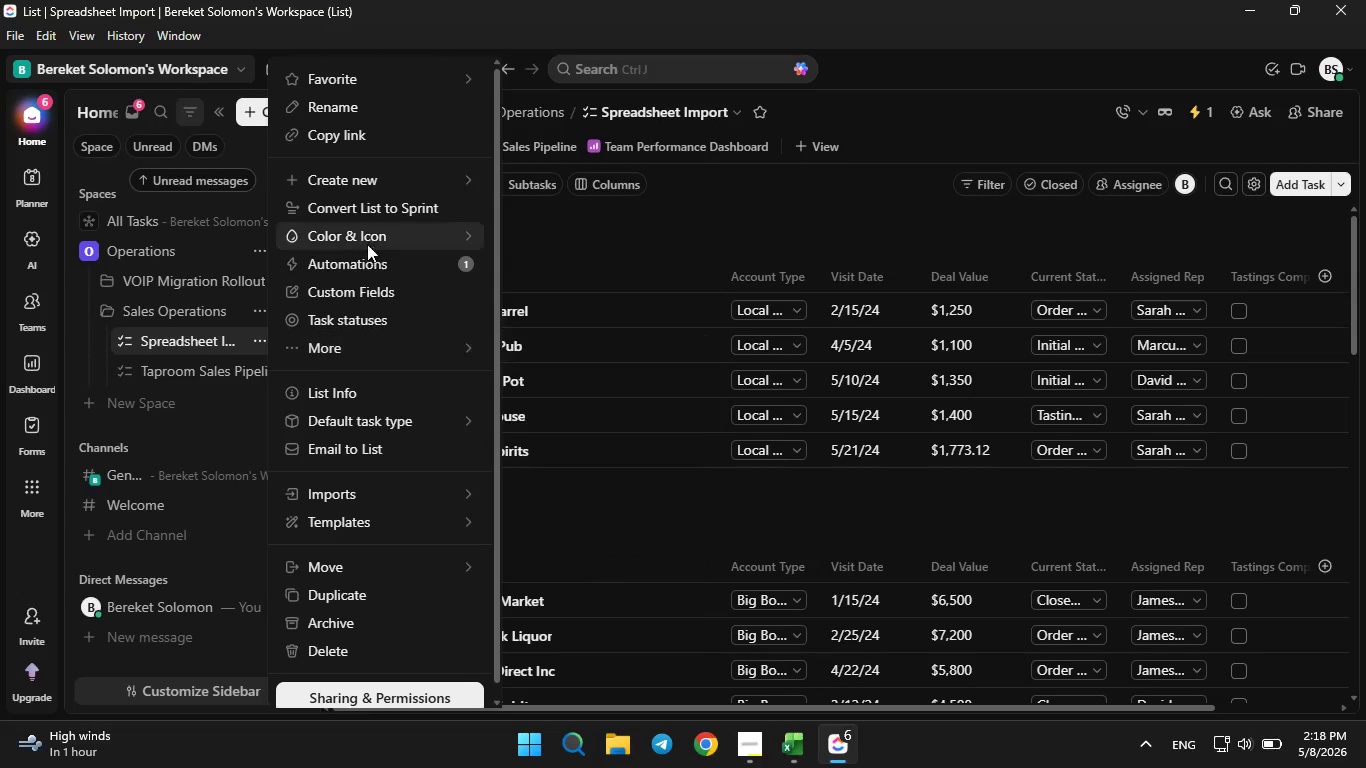 
left_click([377, 282])
 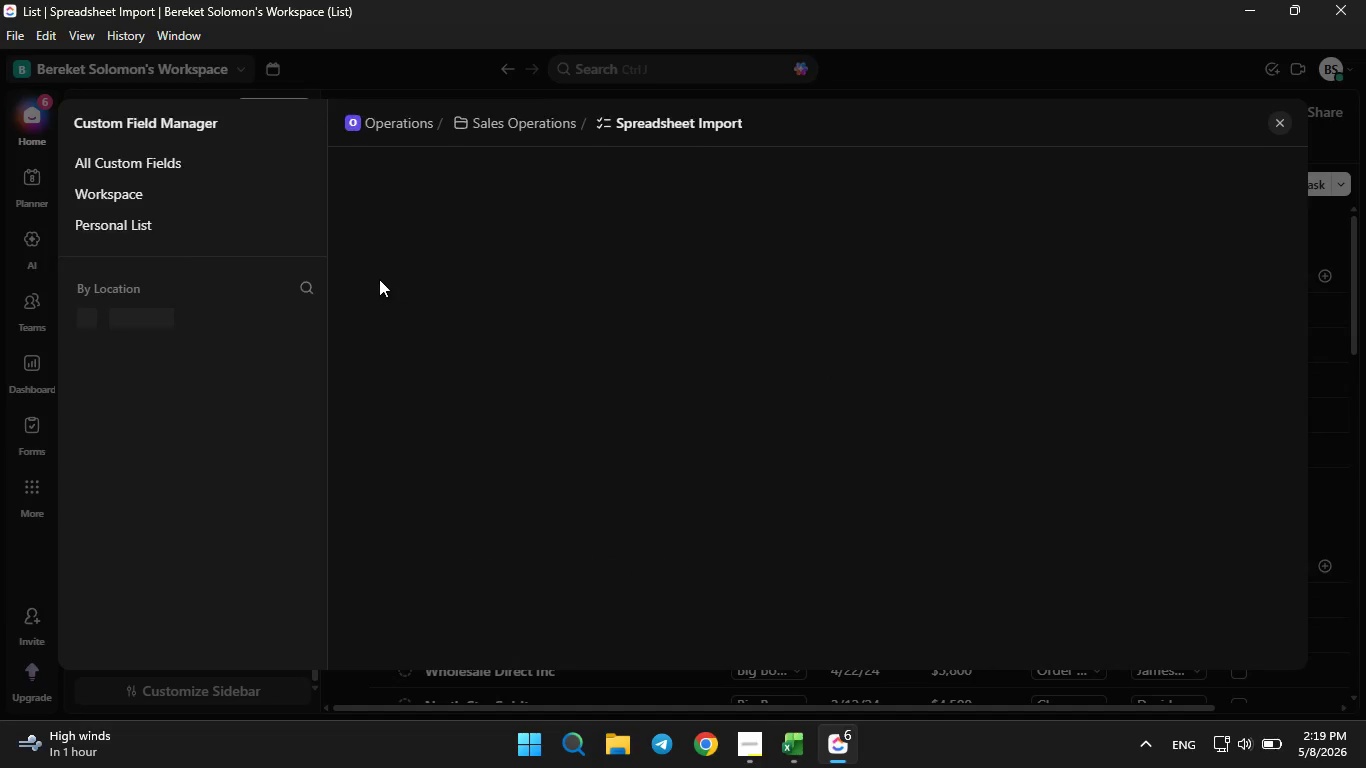 
mouse_move([372, 282])
 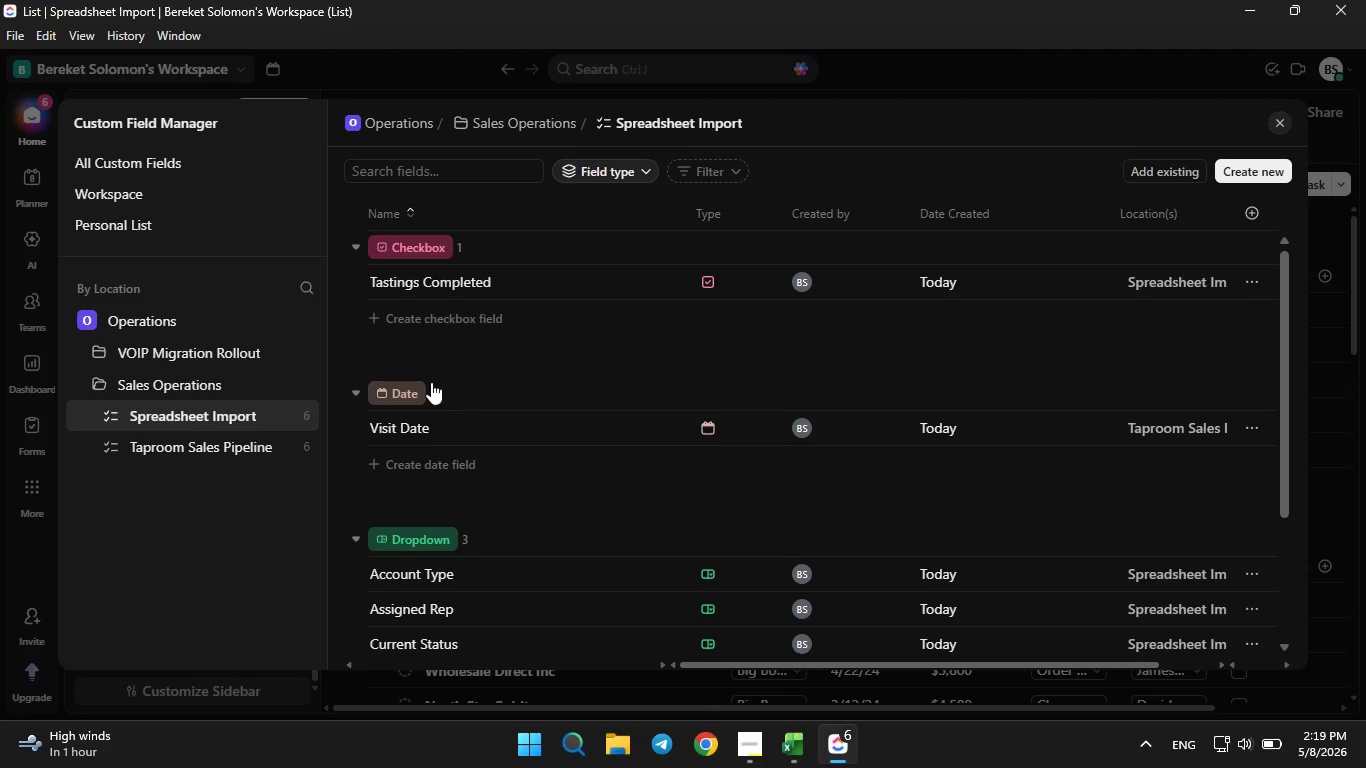 
scroll: coordinate [431, 382], scroll_direction: down, amount: 1.0
 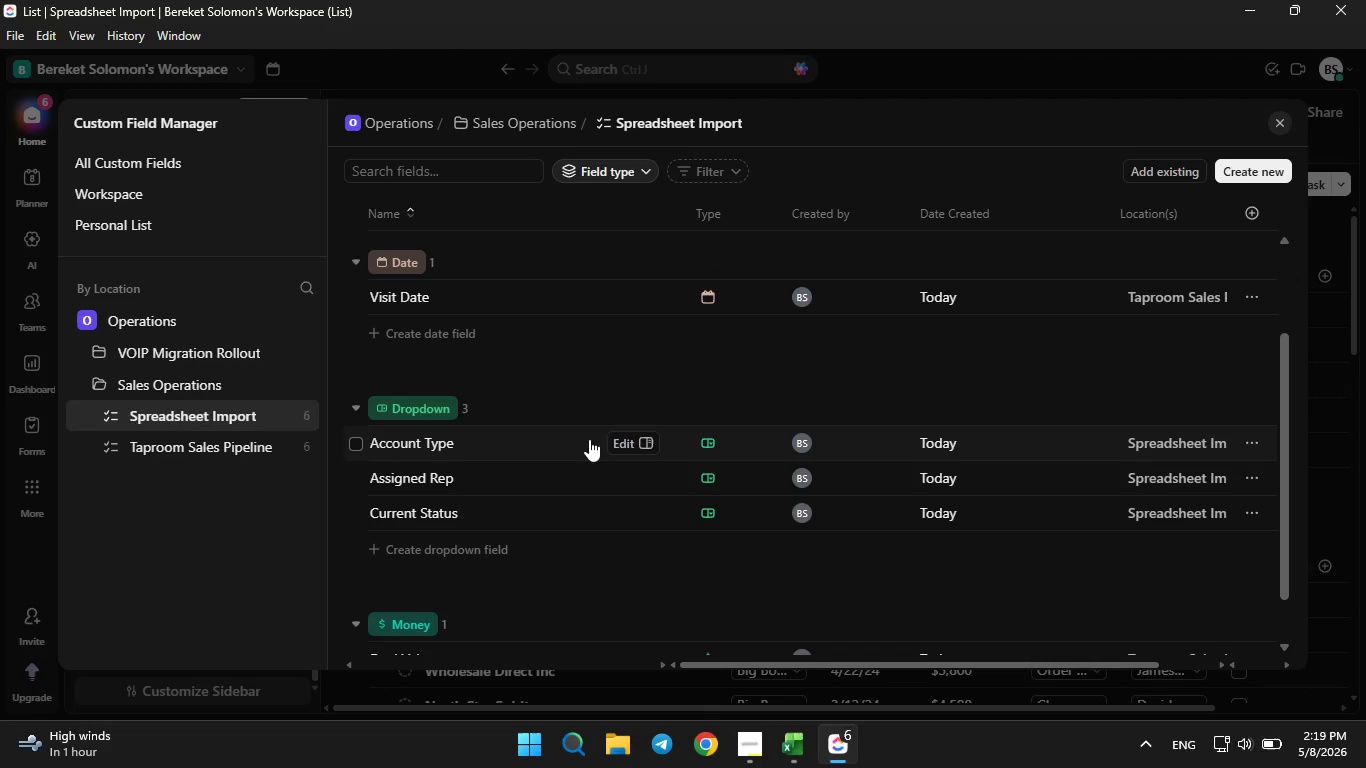 
left_click([629, 446])
 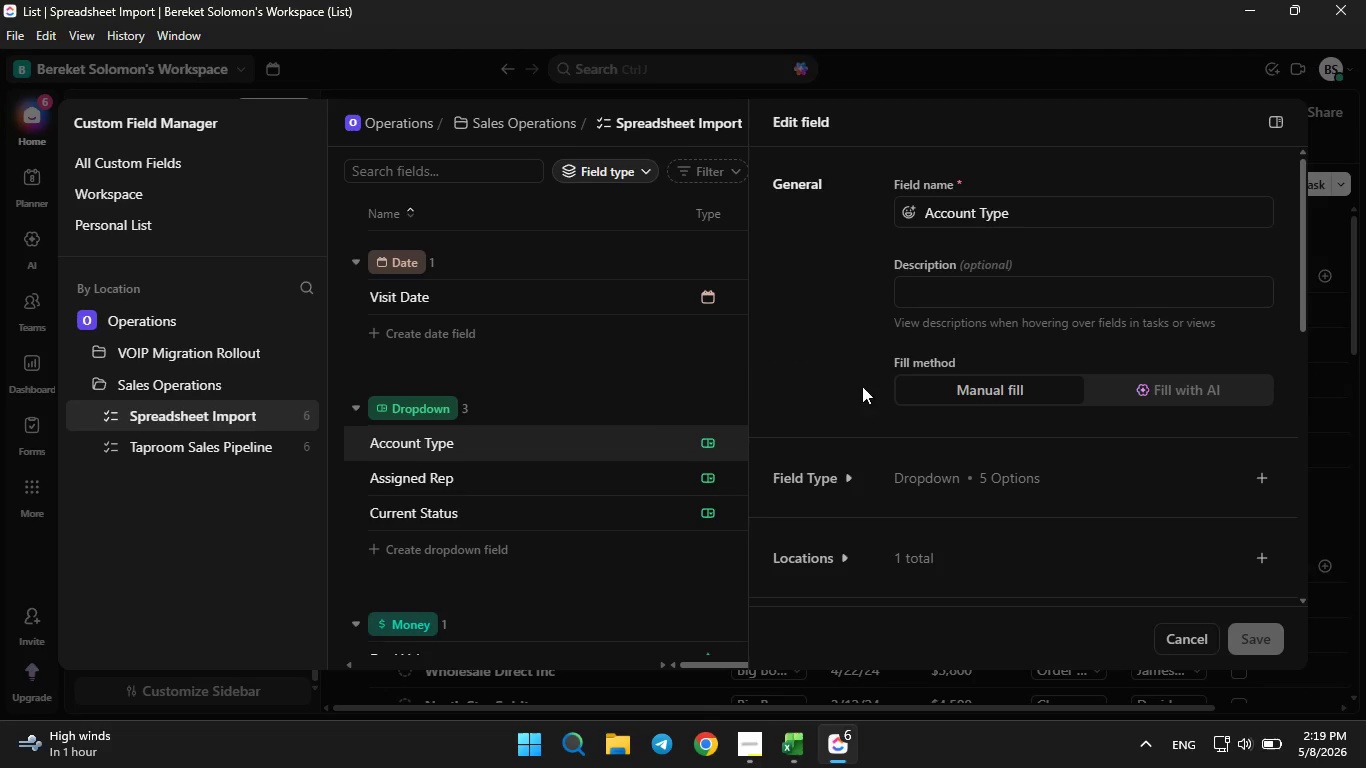 
left_click([852, 472])
 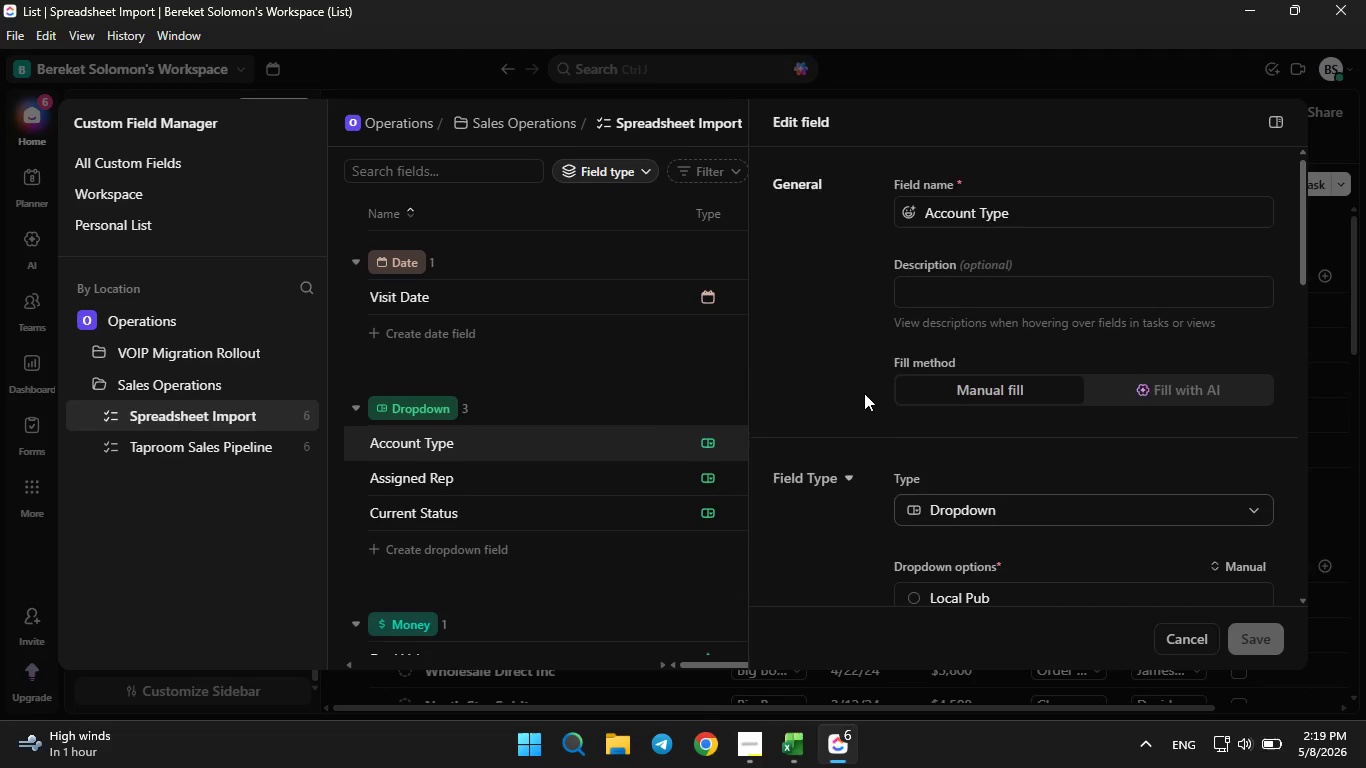 
scroll: coordinate [864, 393], scroll_direction: down, amount: 2.0
 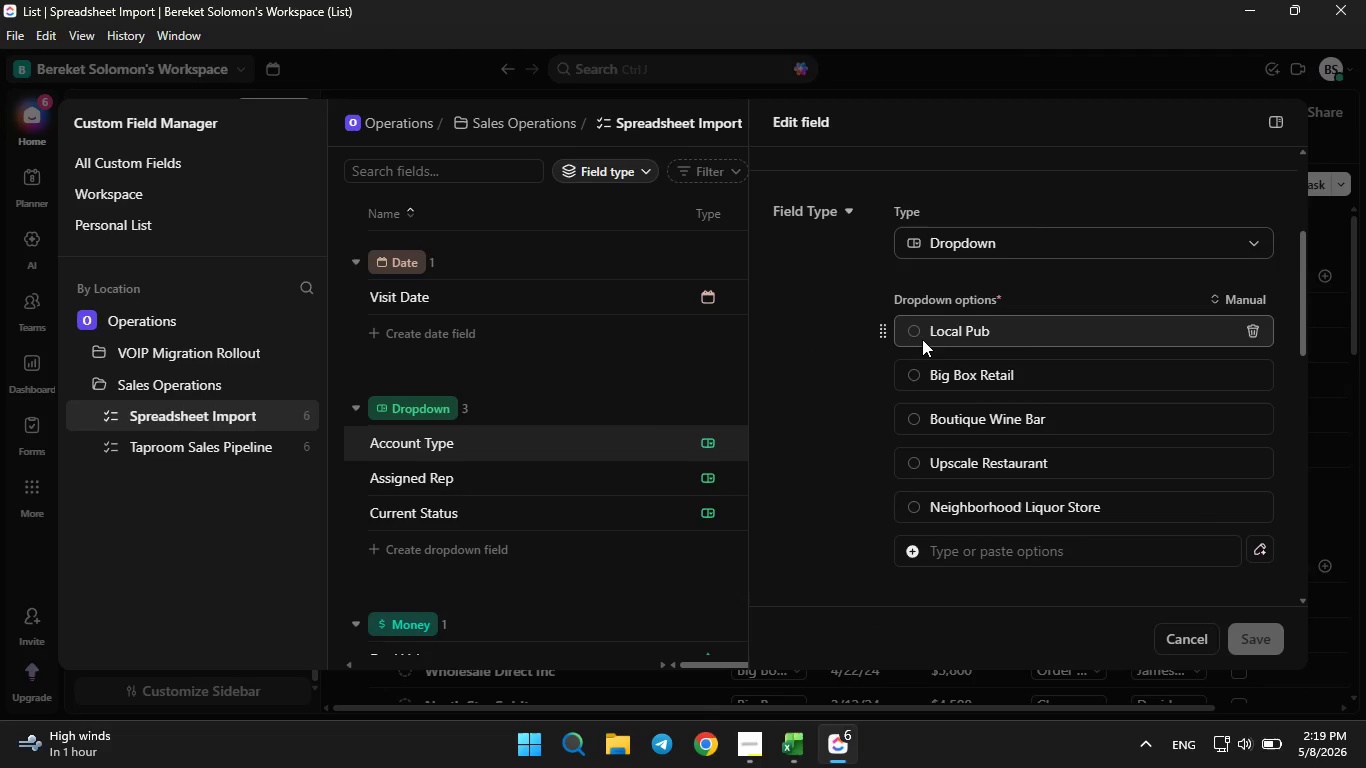 
left_click([922, 338])
 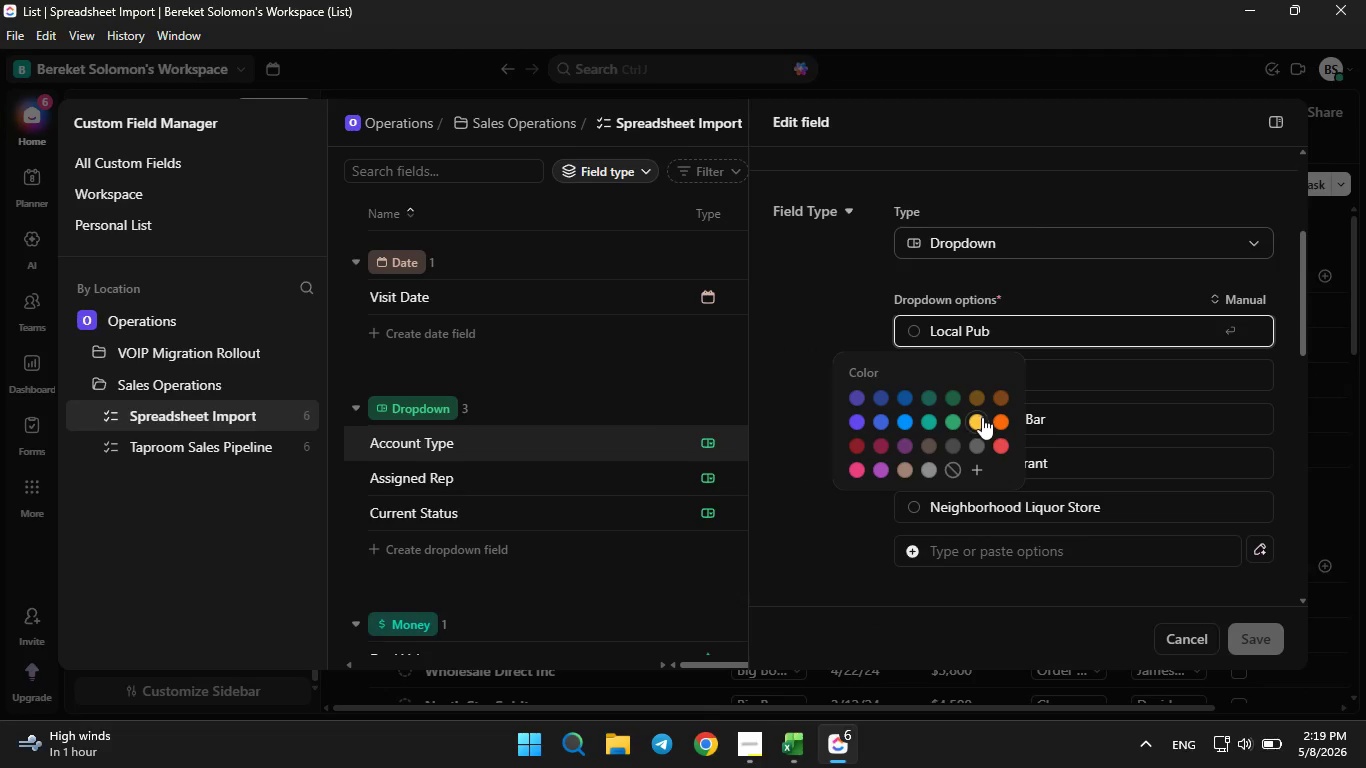 
left_click([985, 422])
 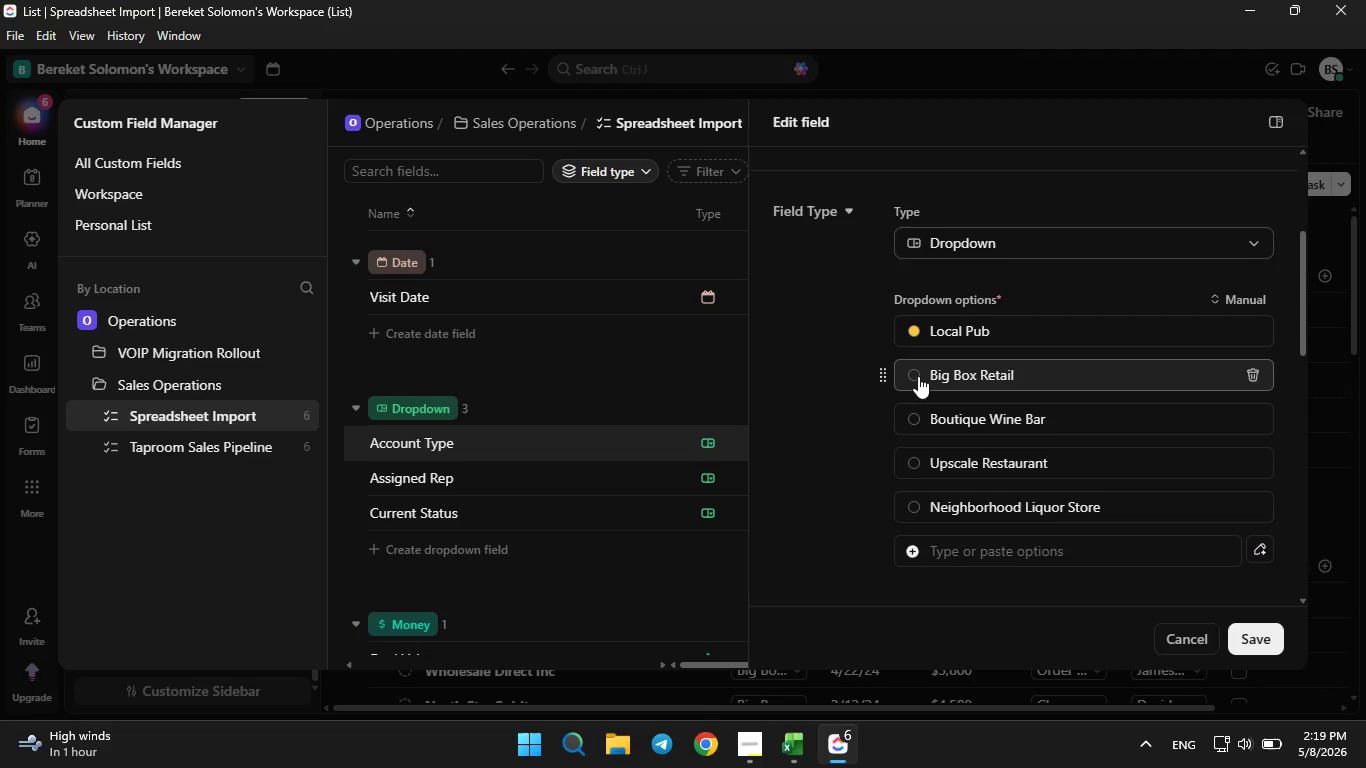 
left_click([918, 376])
 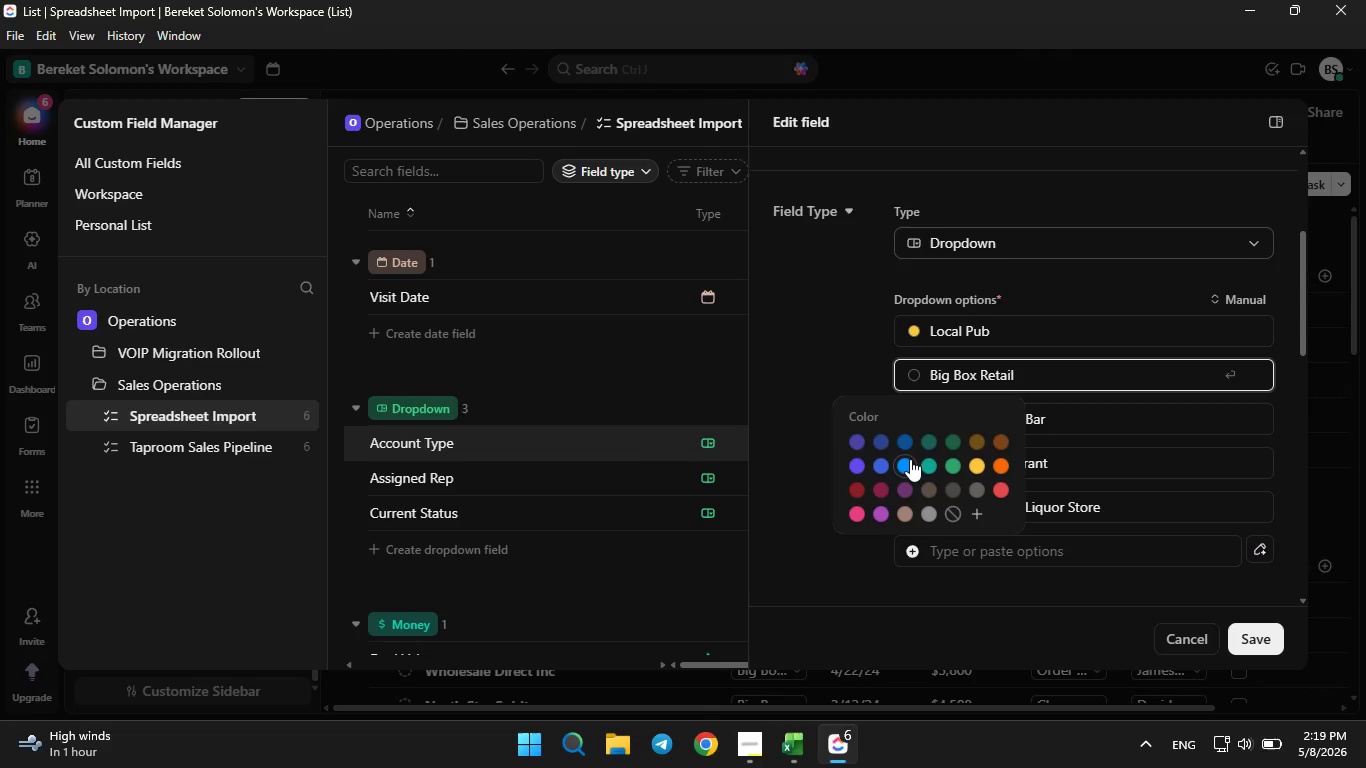 
left_click([910, 459])
 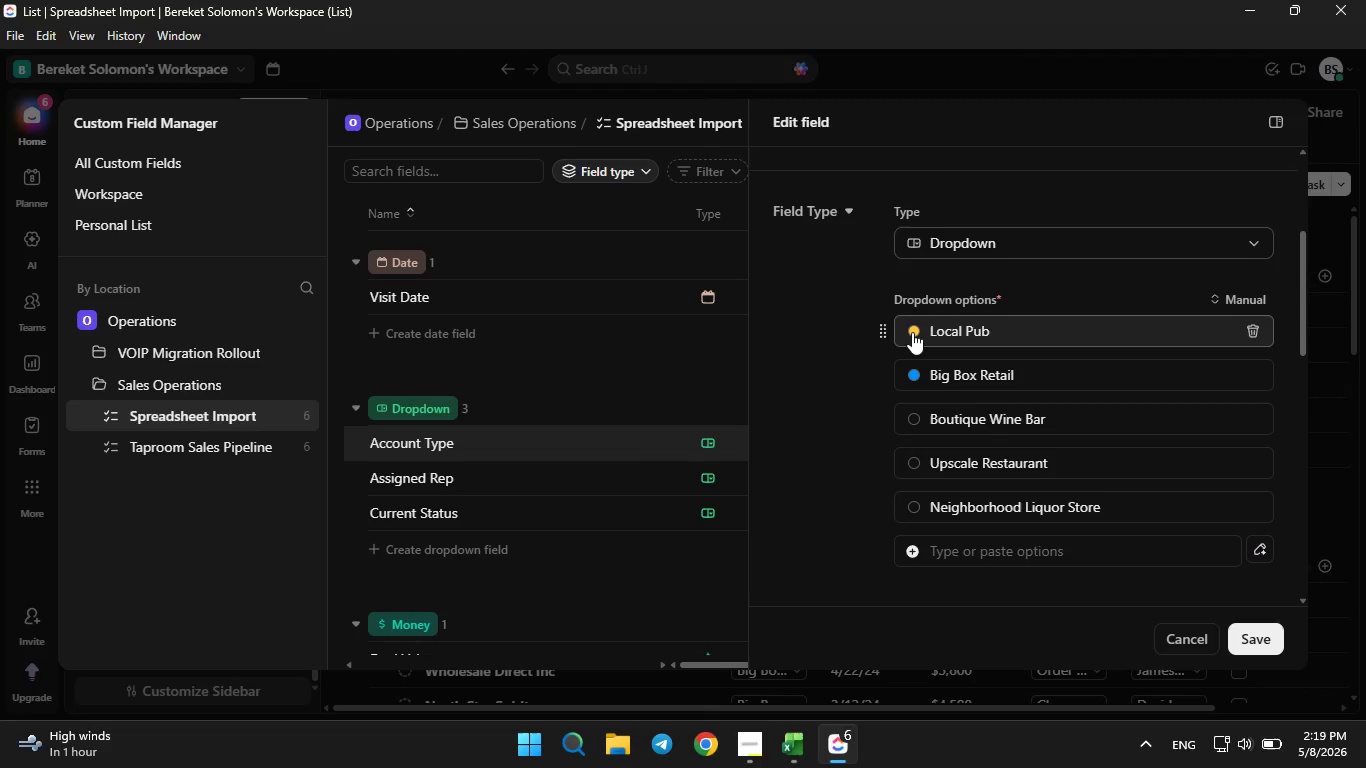 
left_click([912, 329])
 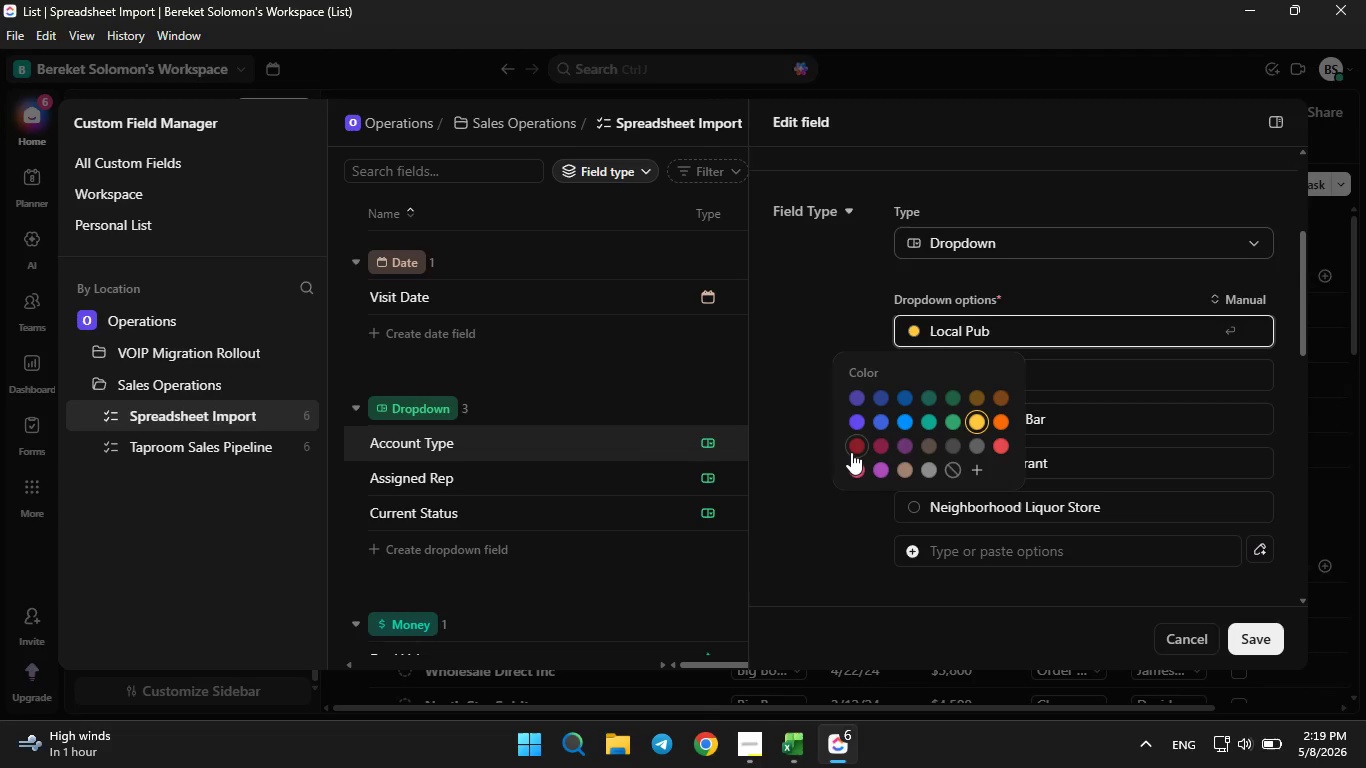 
left_click([851, 445])
 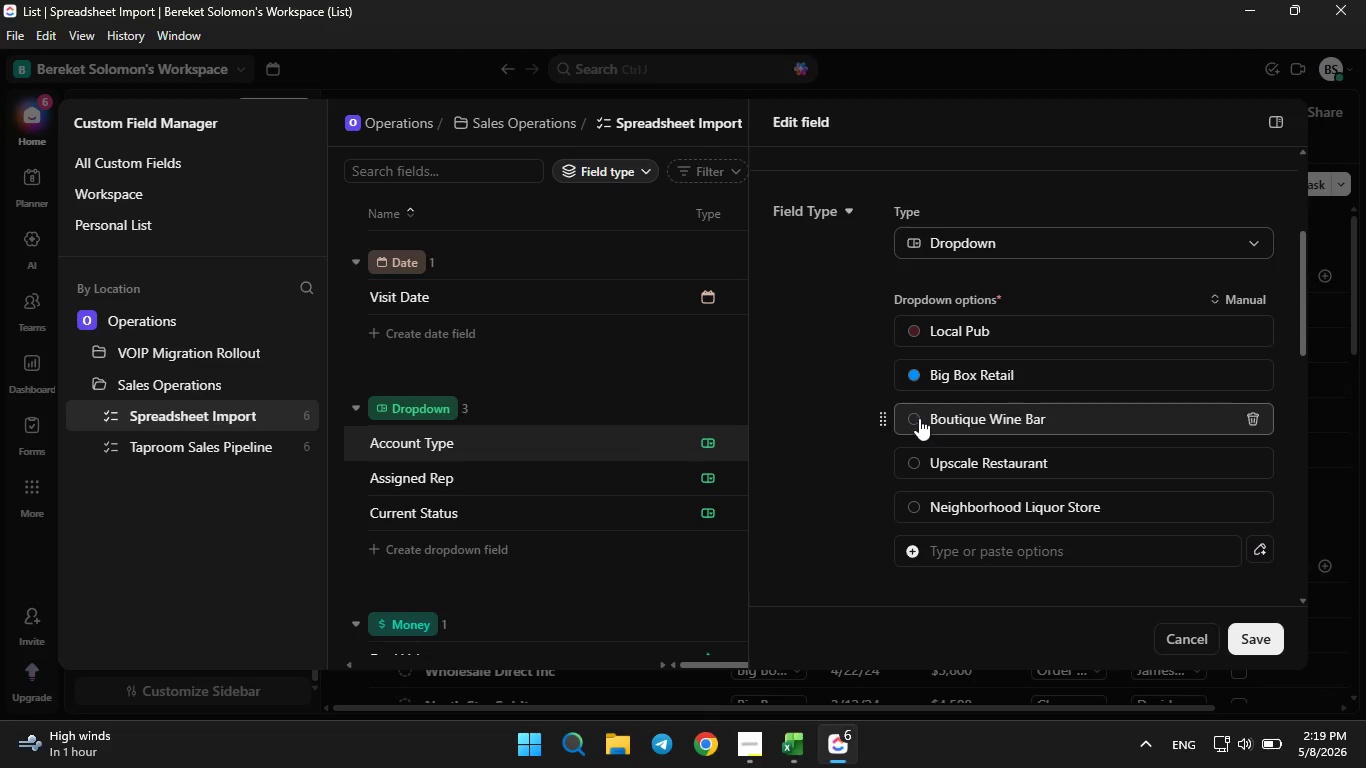 
left_click([919, 418])
 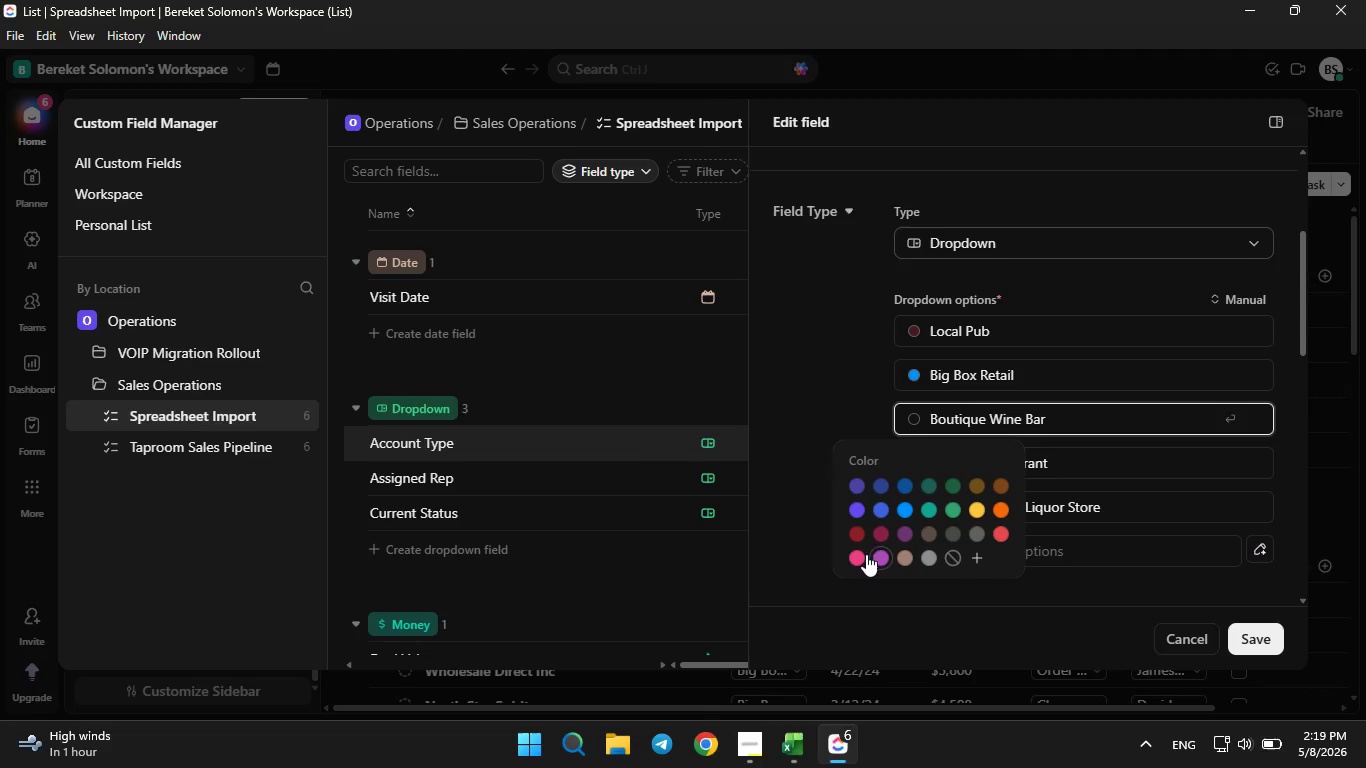 
left_click([859, 550])
 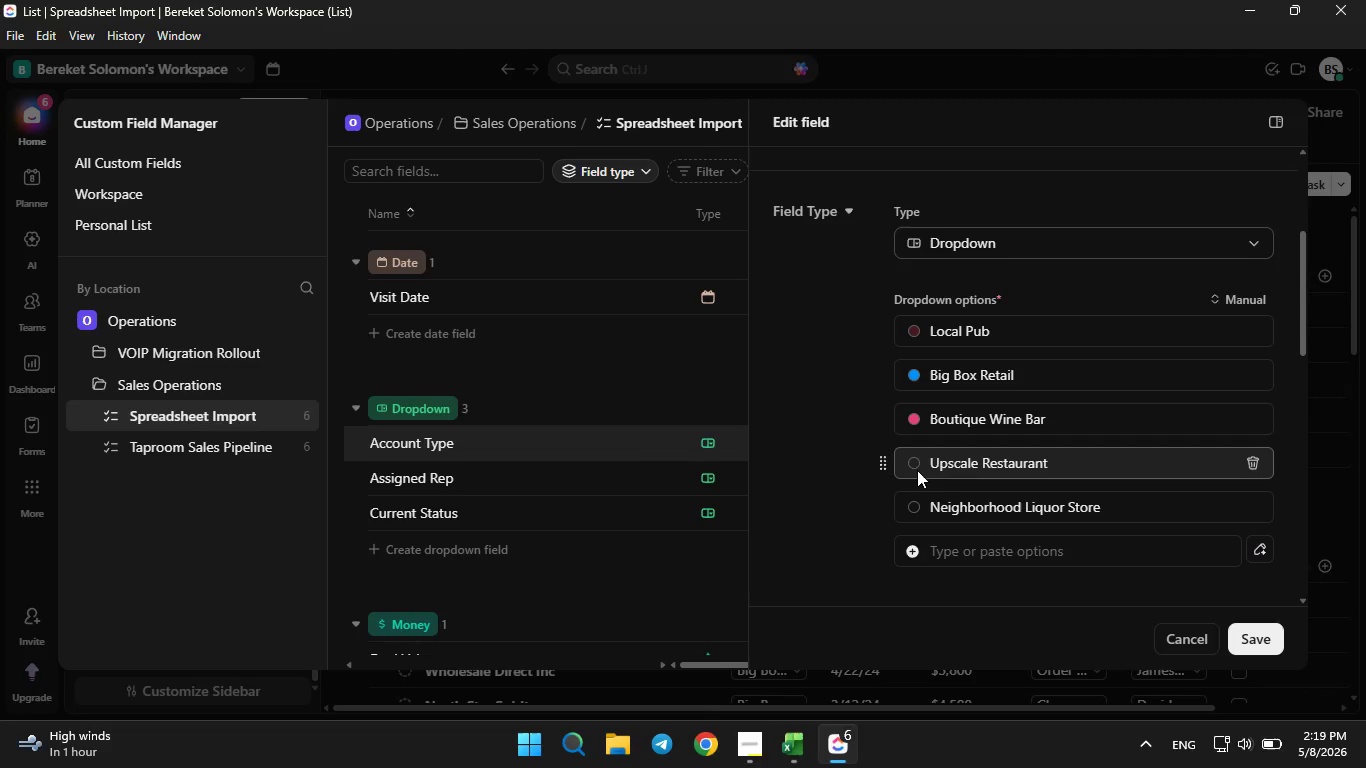 
left_click([917, 470])
 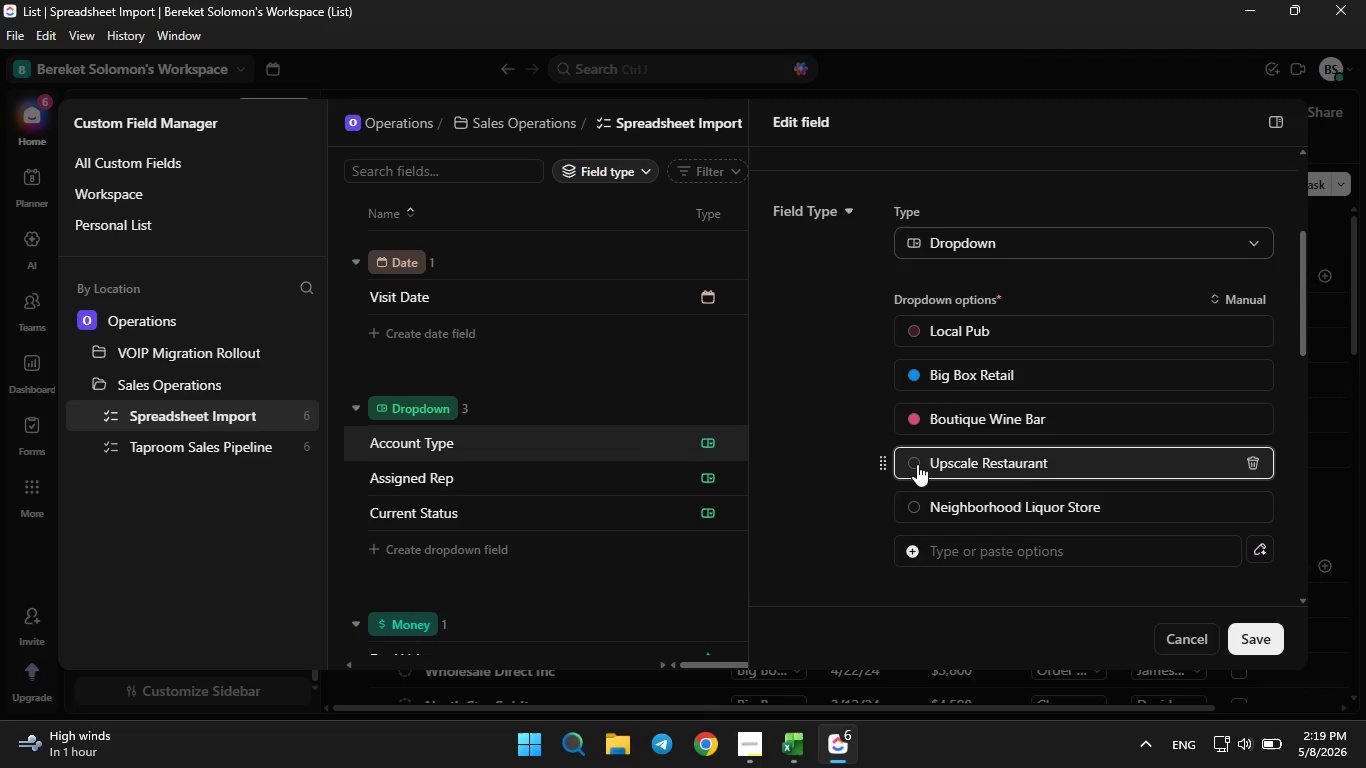 
double_click([917, 464])
 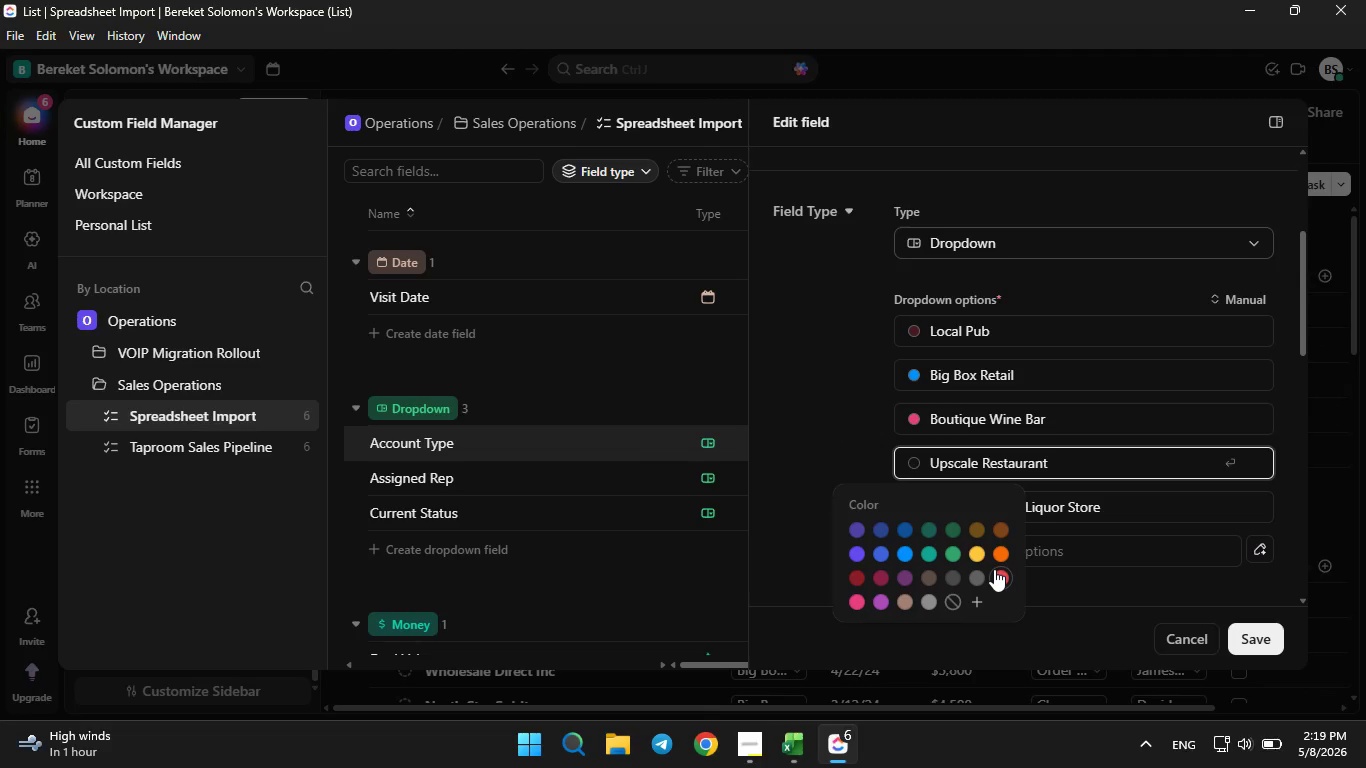 
left_click([995, 570])
 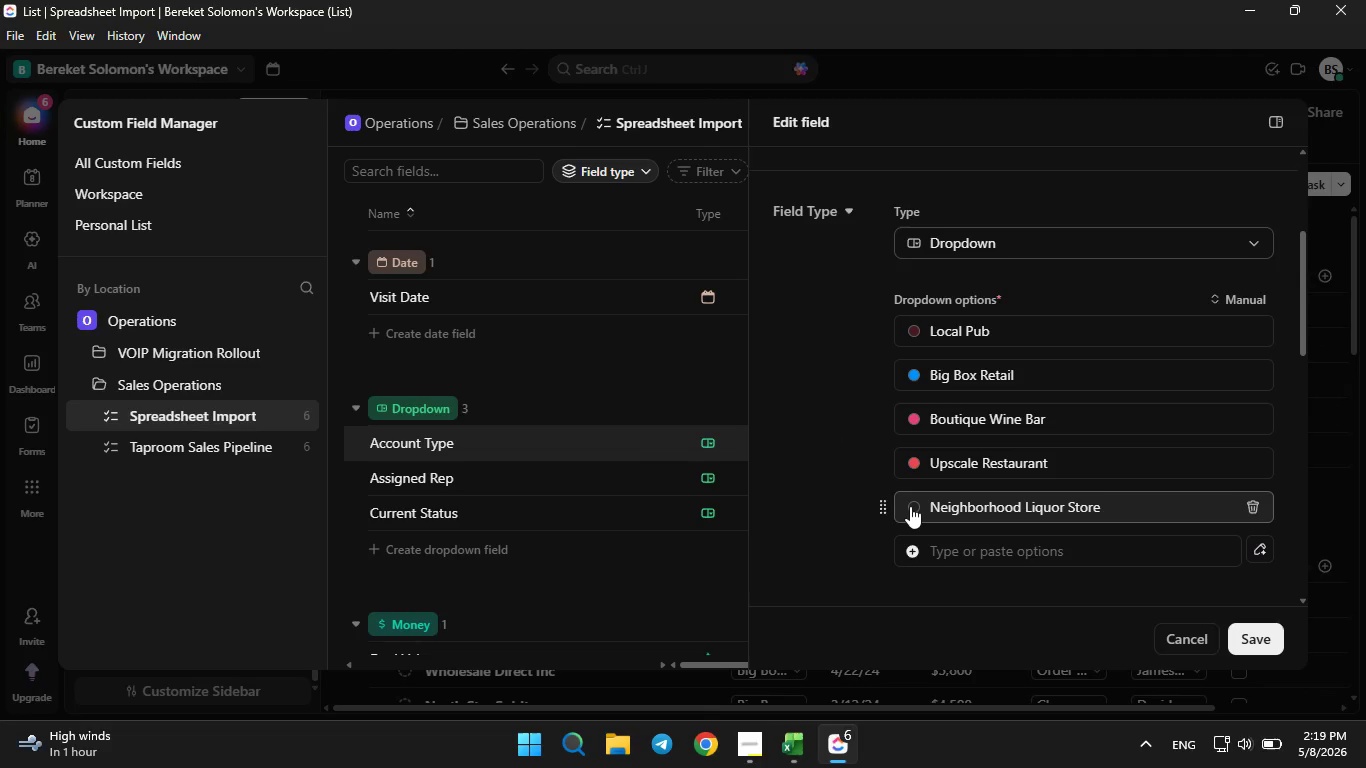 
left_click([910, 506])
 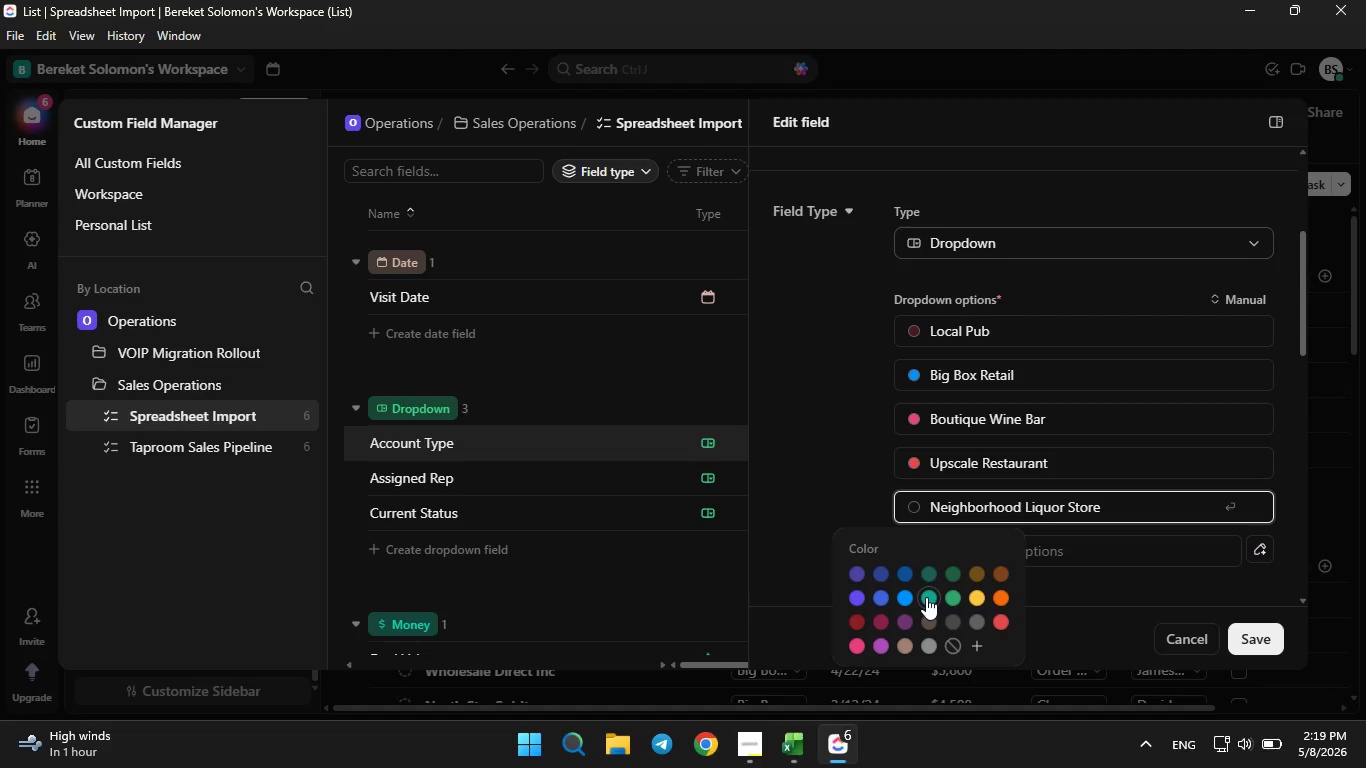 
left_click([926, 597])
 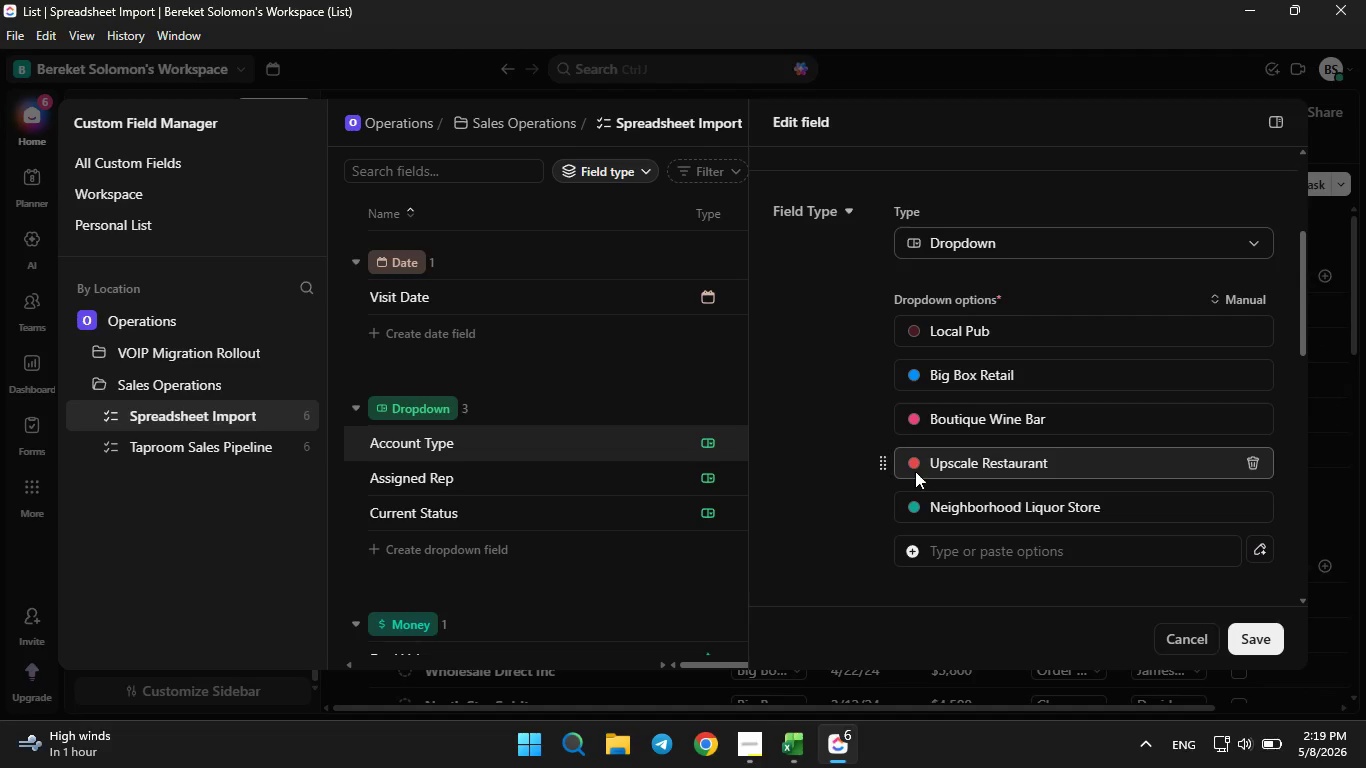 
left_click([913, 467])
 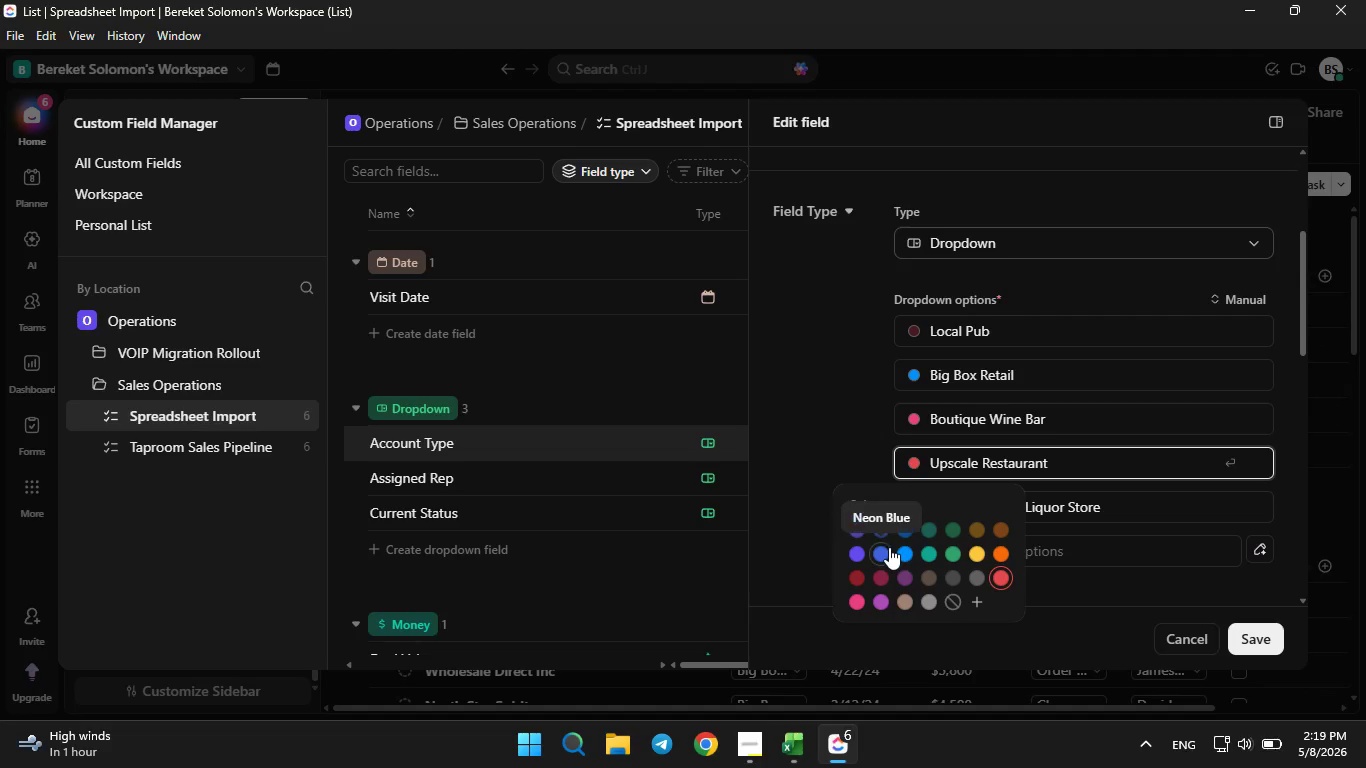 
left_click([861, 556])
 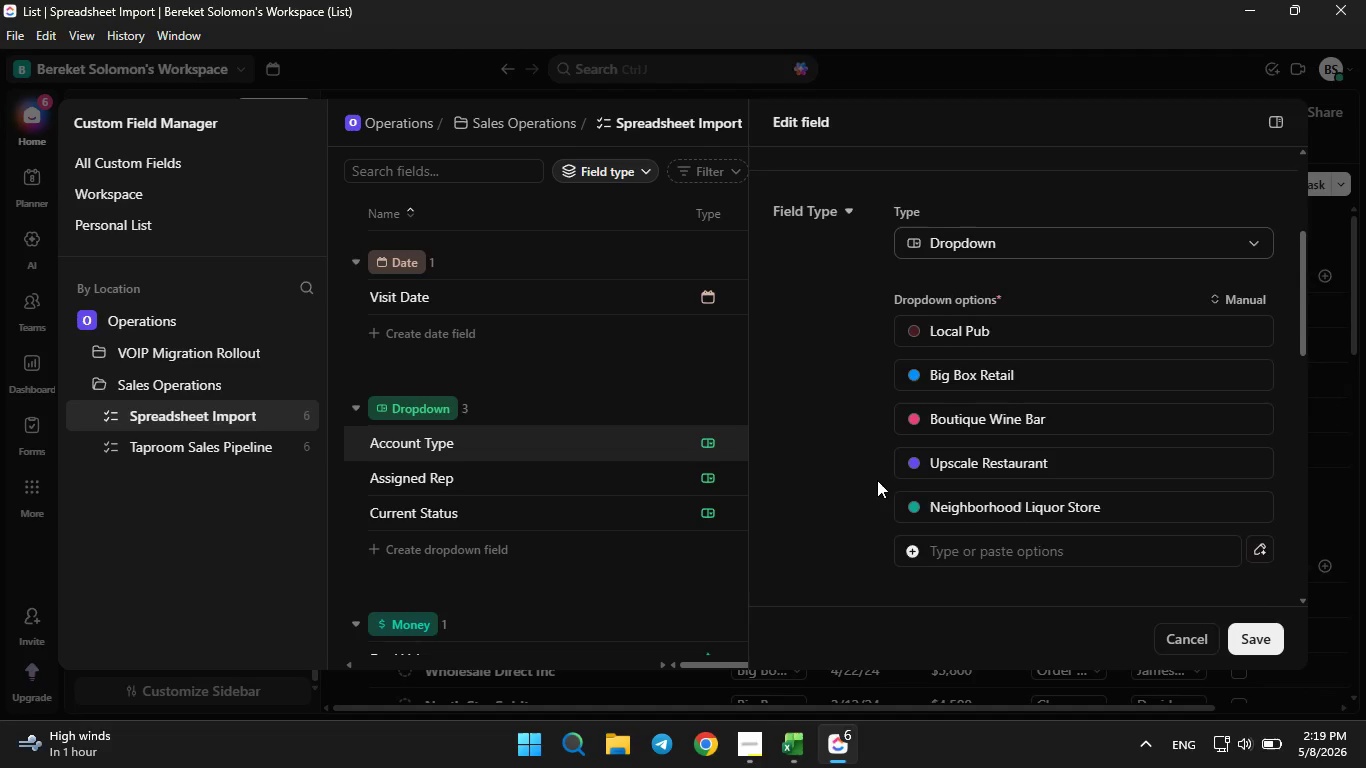 
scroll: coordinate [877, 480], scroll_direction: down, amount: 1.0
 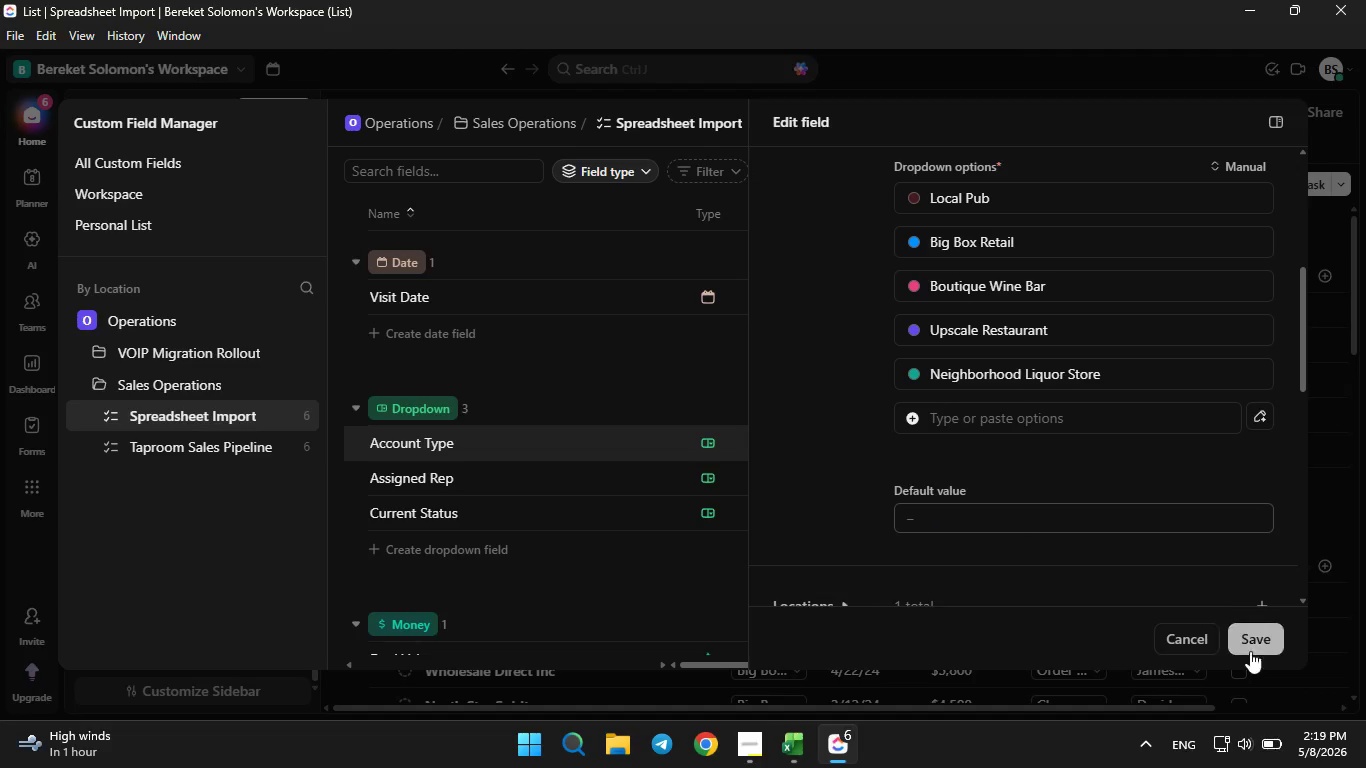 
left_click([1250, 640])
 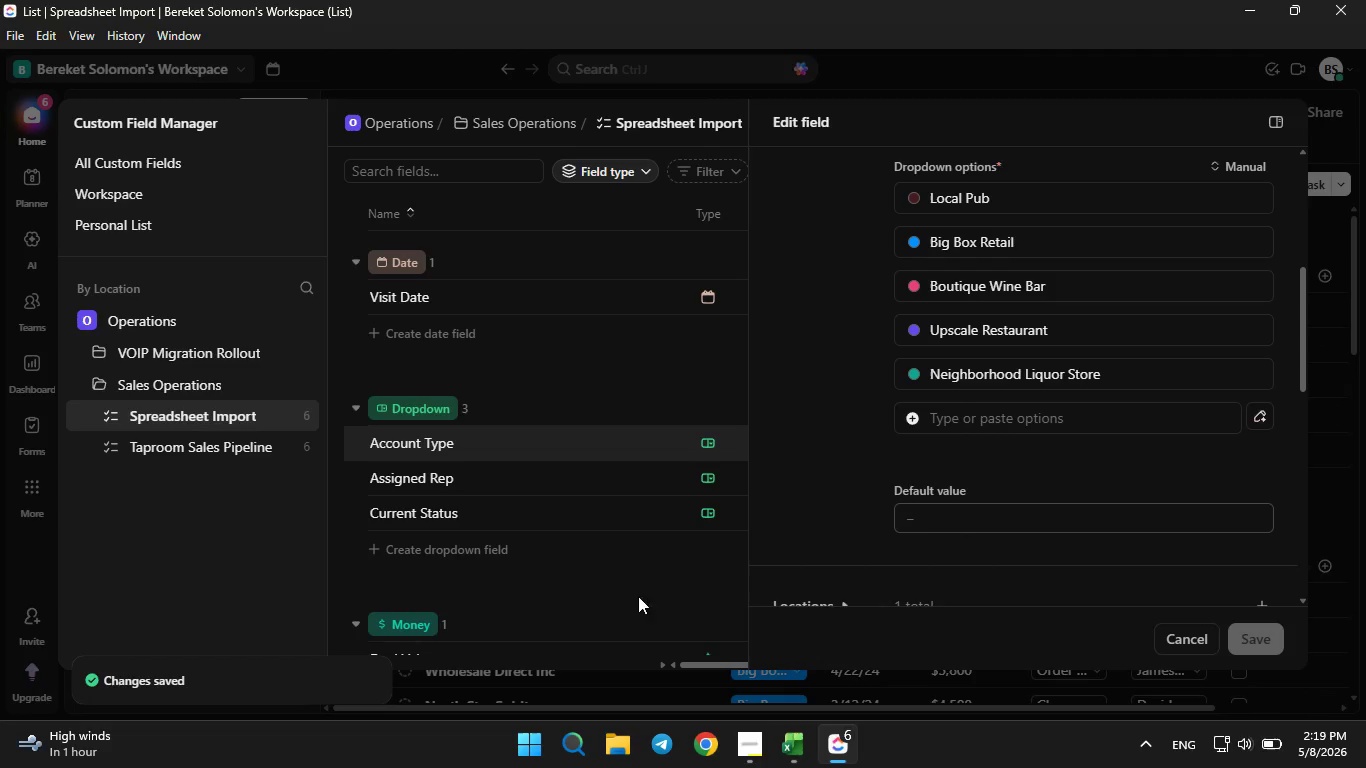 
left_click([653, 580])
 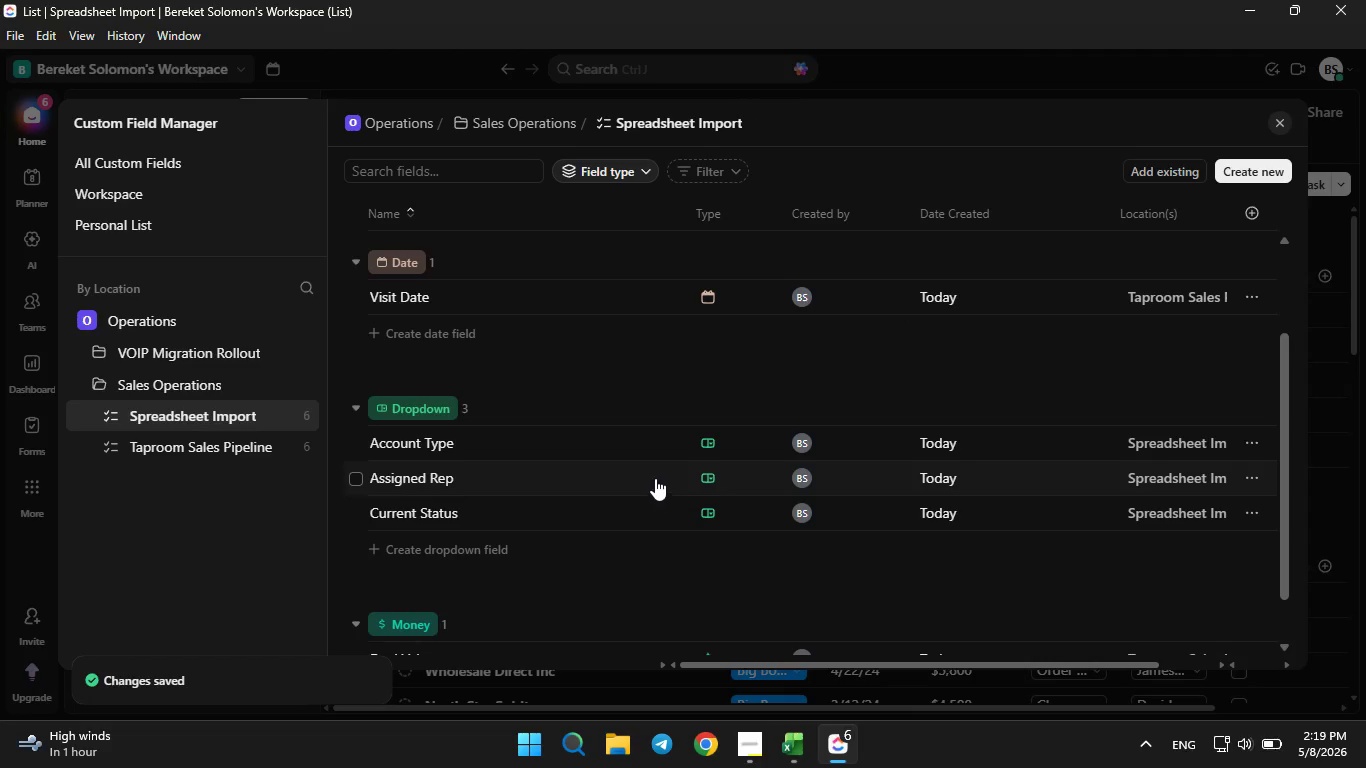 
left_click([637, 477])
 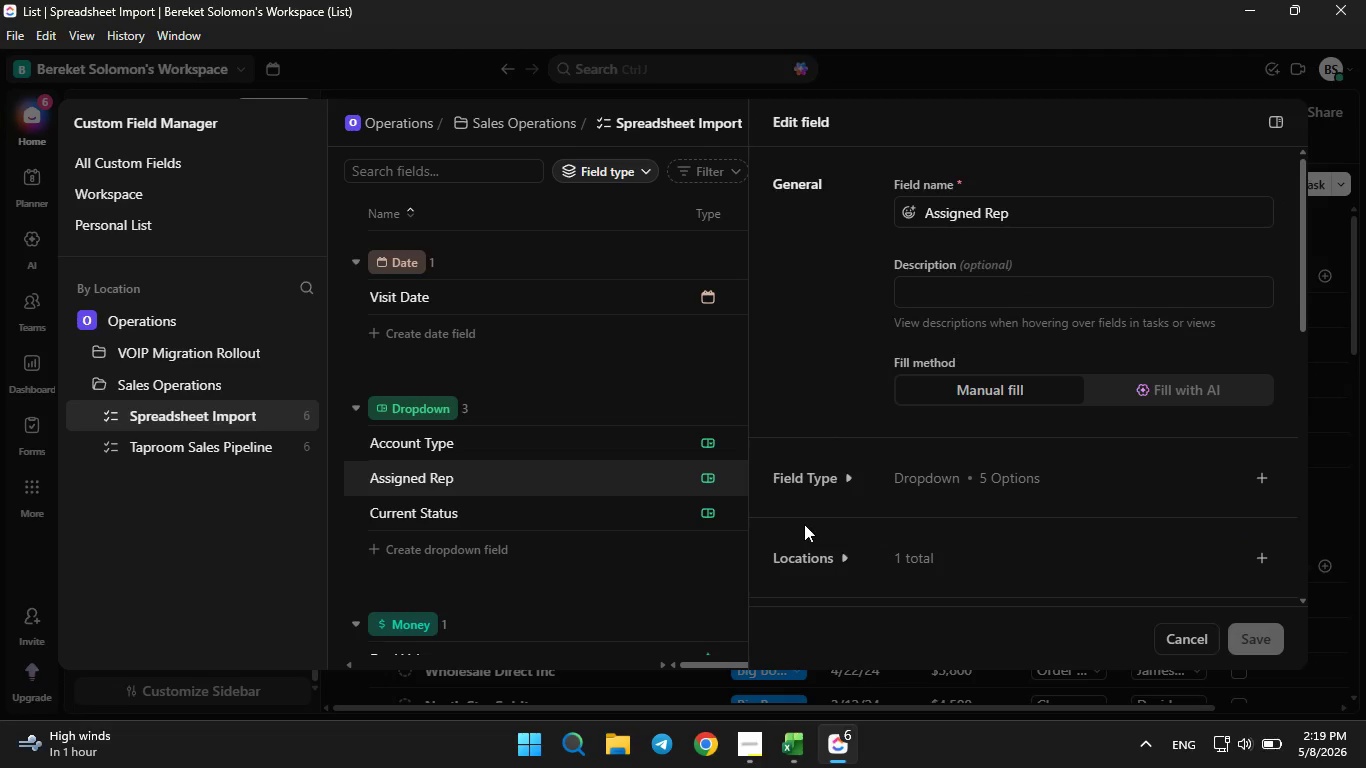 
left_click([800, 486])
 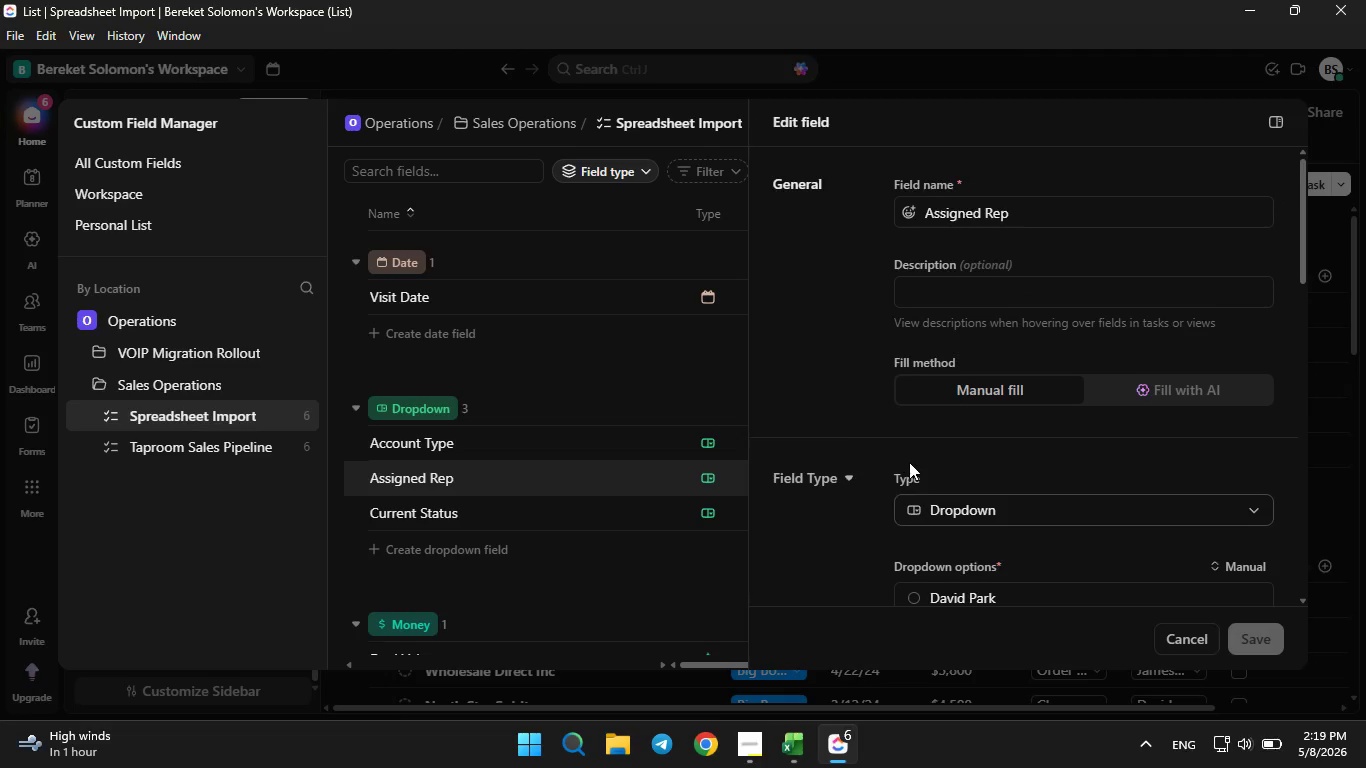 
scroll: coordinate [909, 462], scroll_direction: down, amount: 1.0
 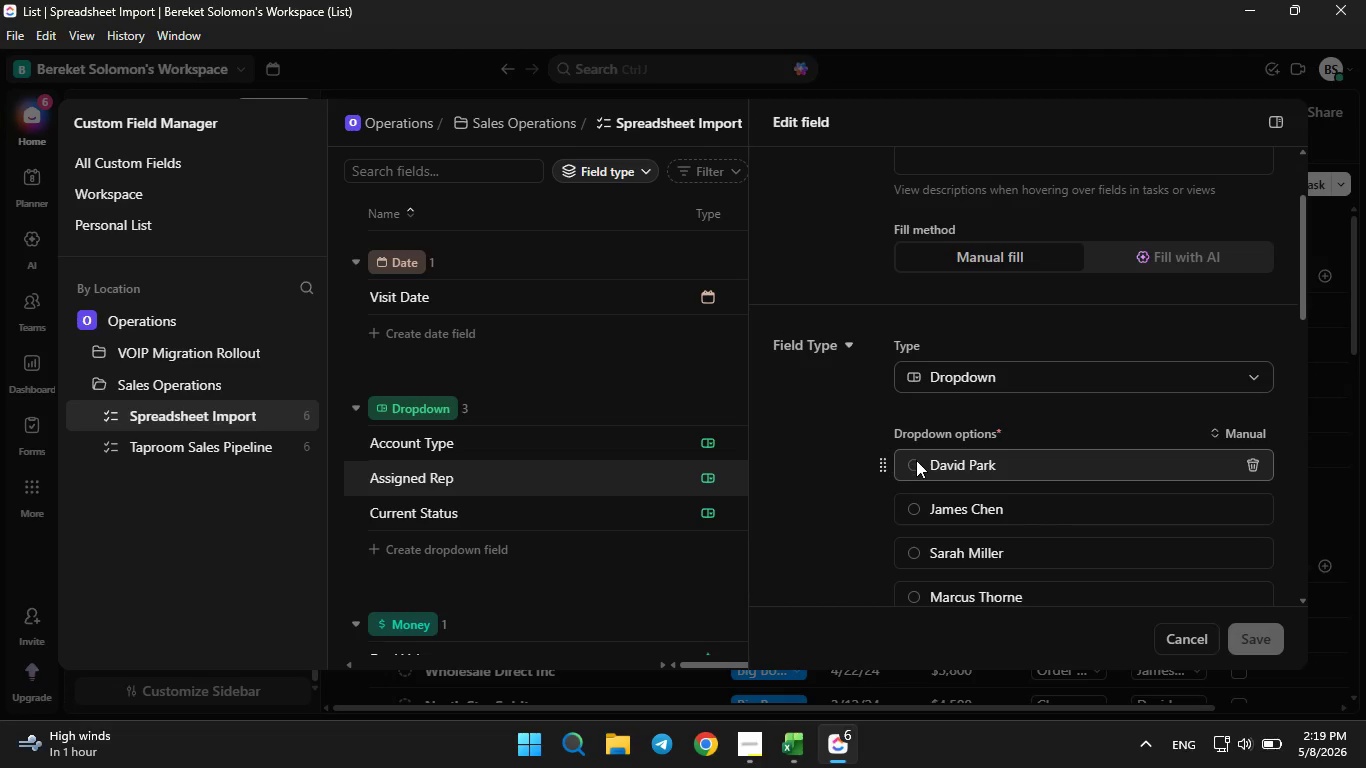 
left_click([916, 460])
 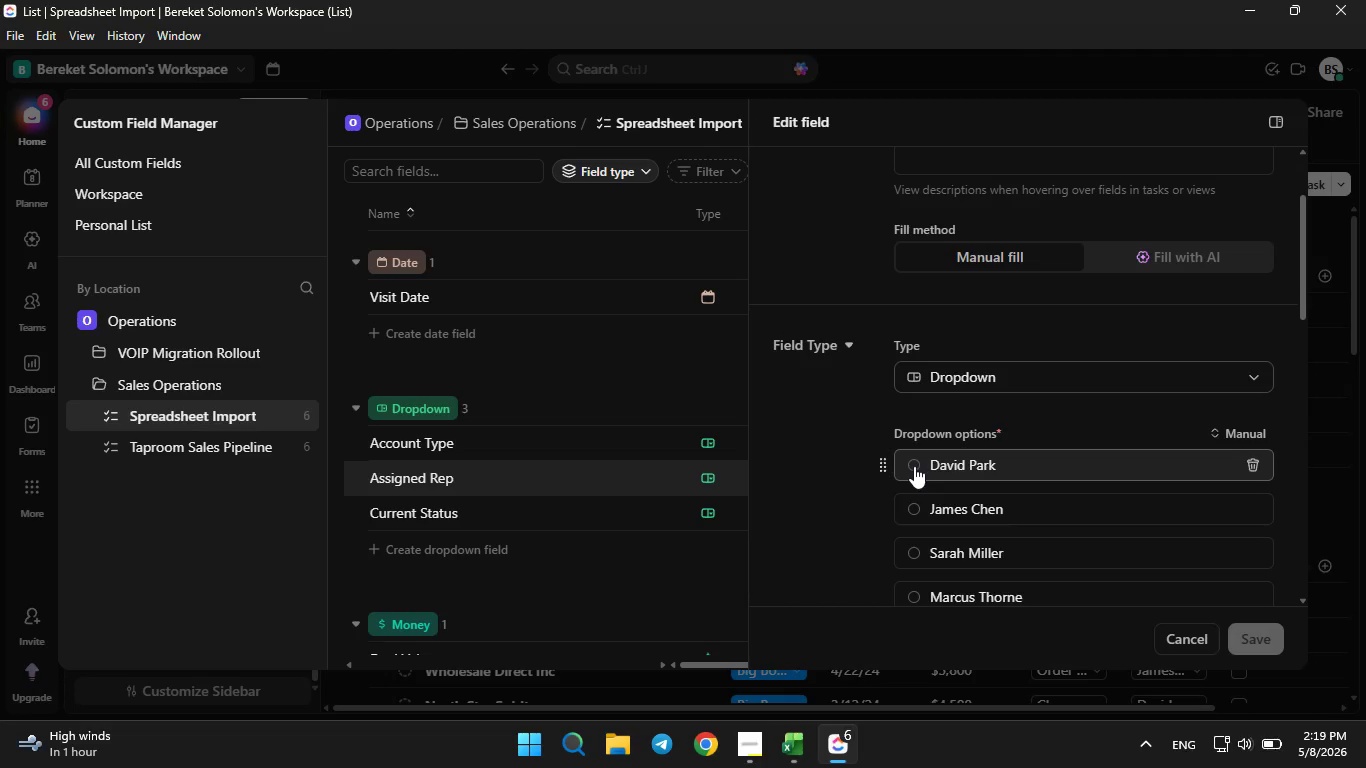 
left_click([914, 466])
 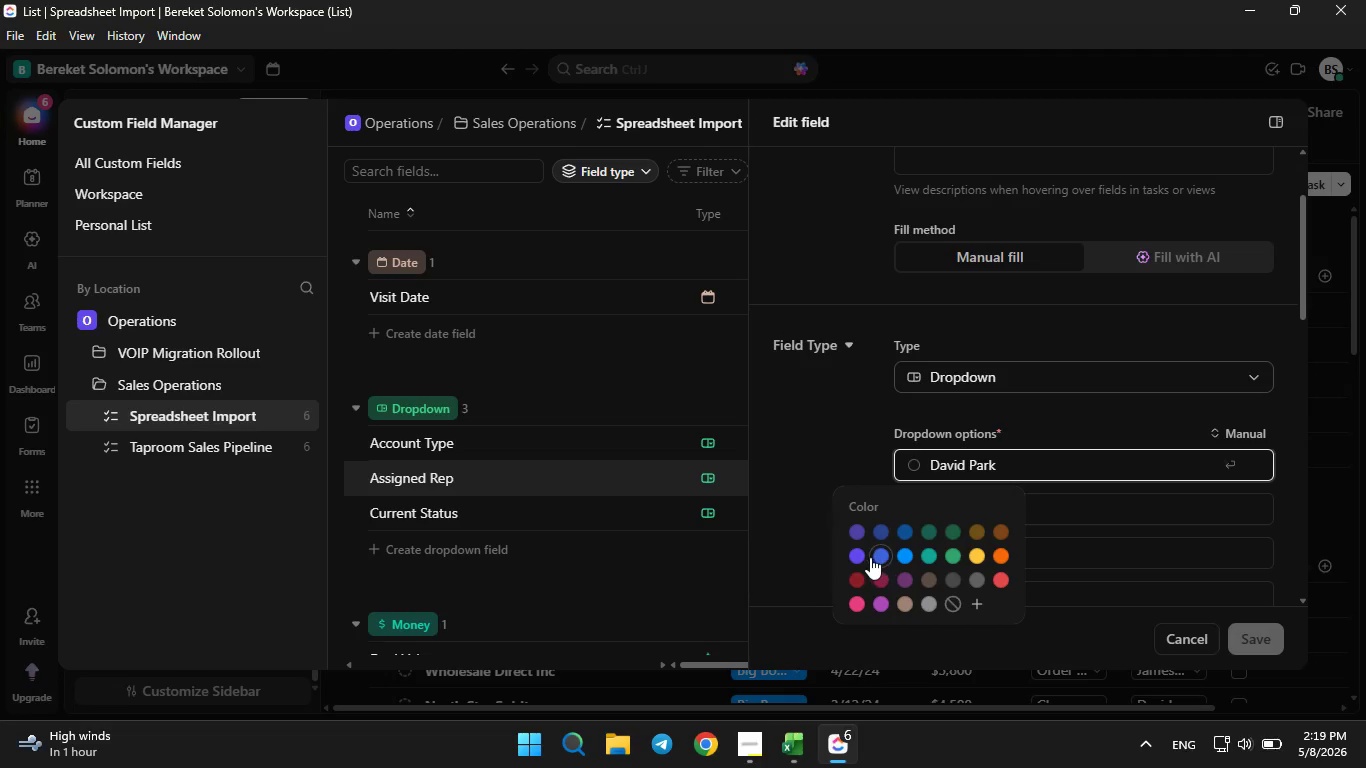 
left_click([860, 556])
 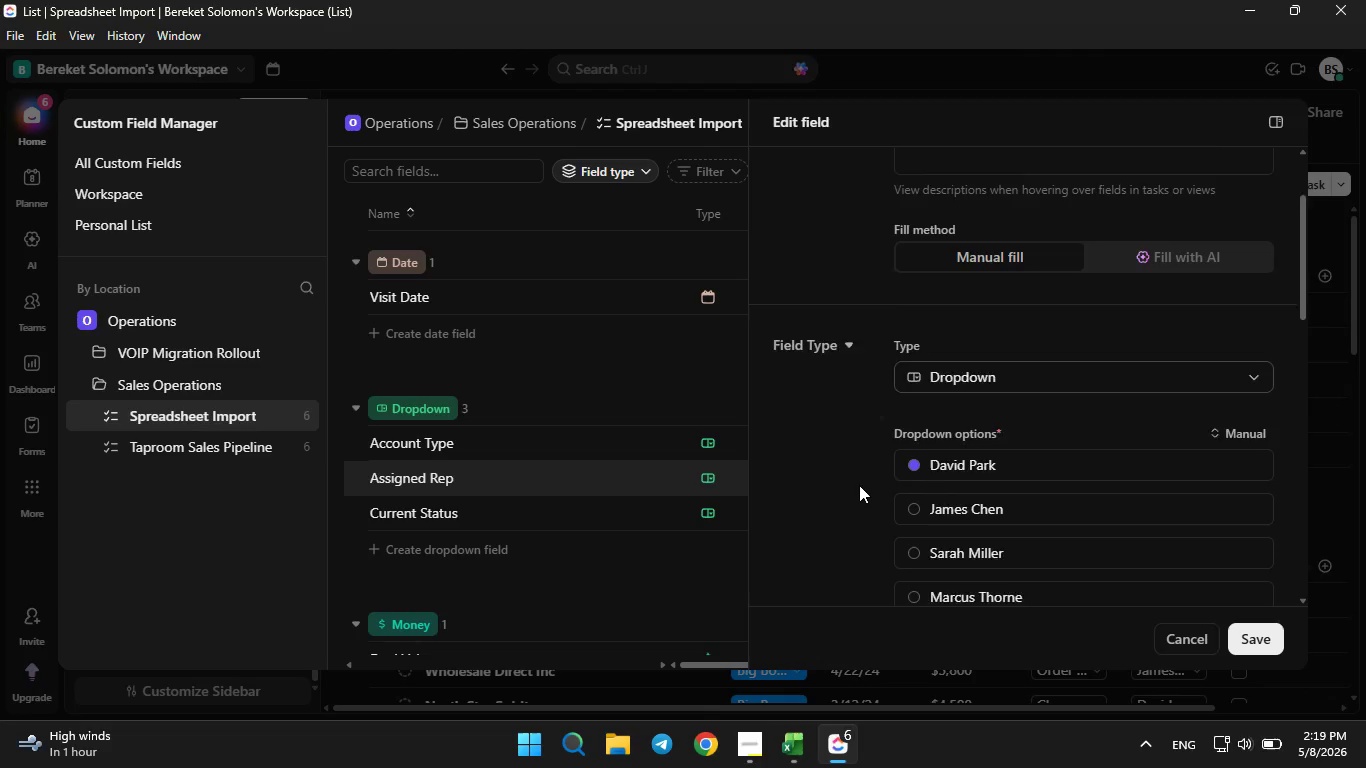 
scroll: coordinate [859, 485], scroll_direction: down, amount: 1.0
 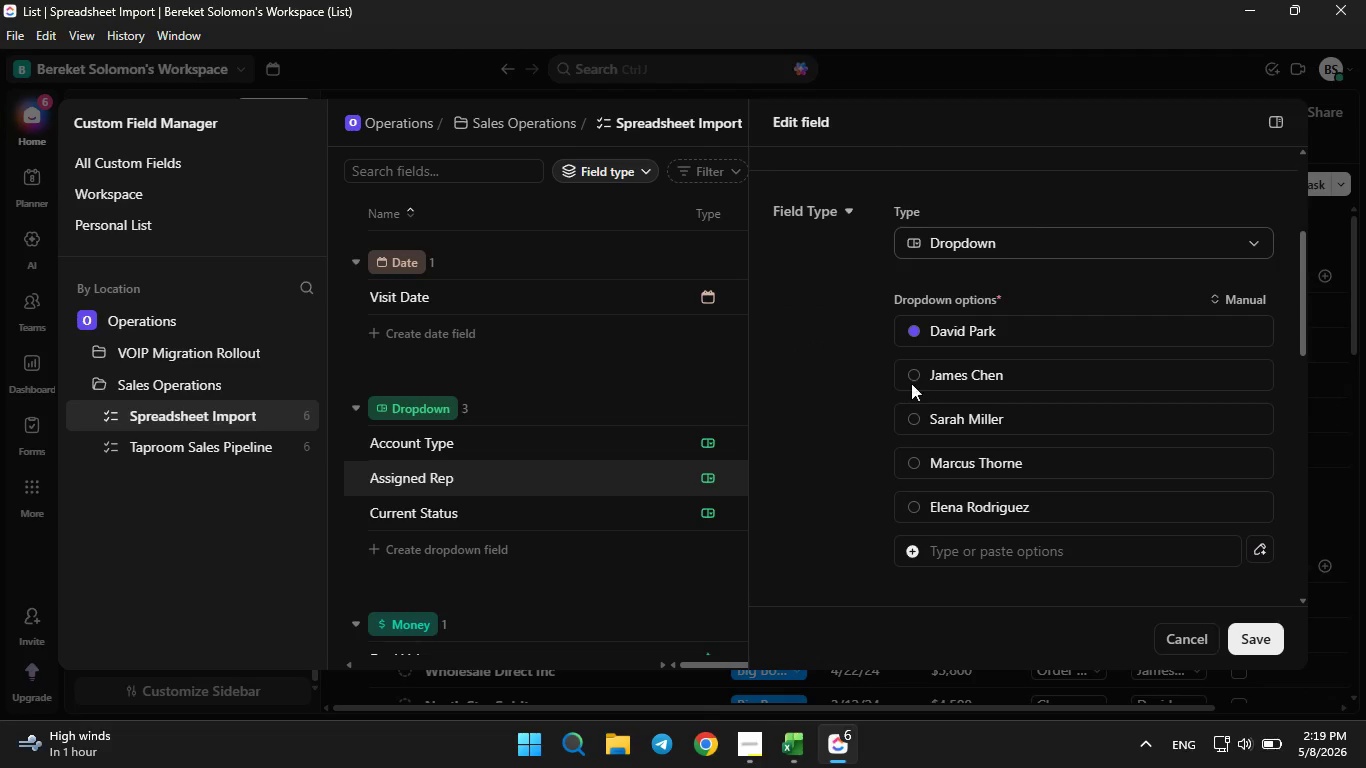 
left_click([911, 380])
 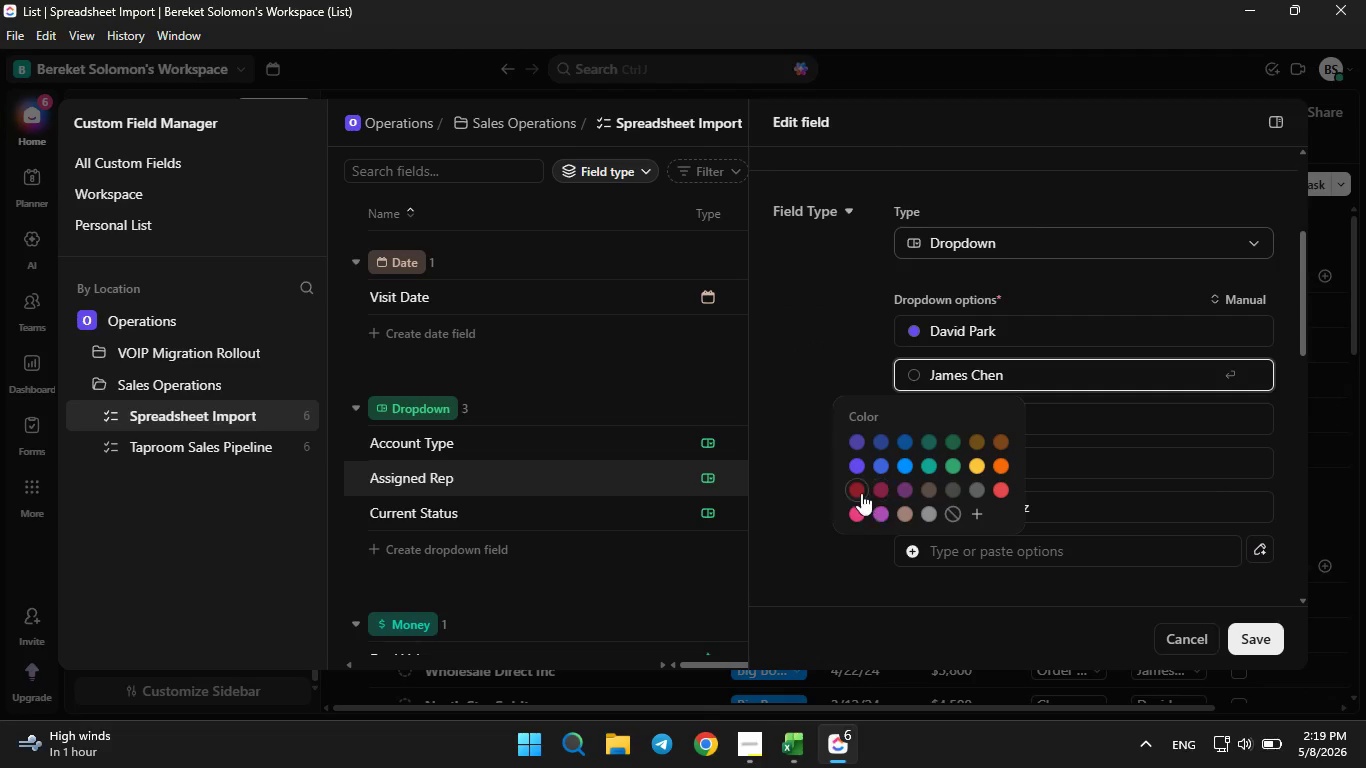 
left_click([861, 492])
 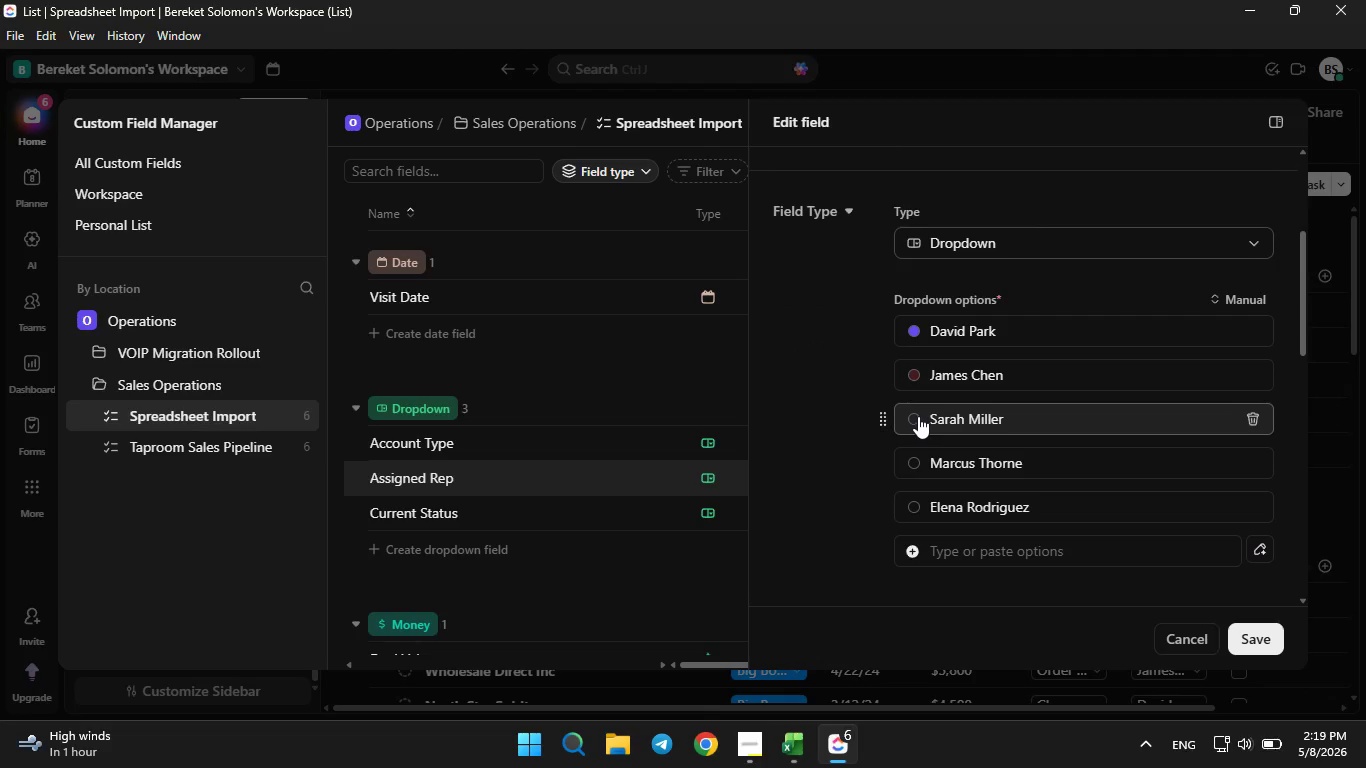 
left_click([916, 416])
 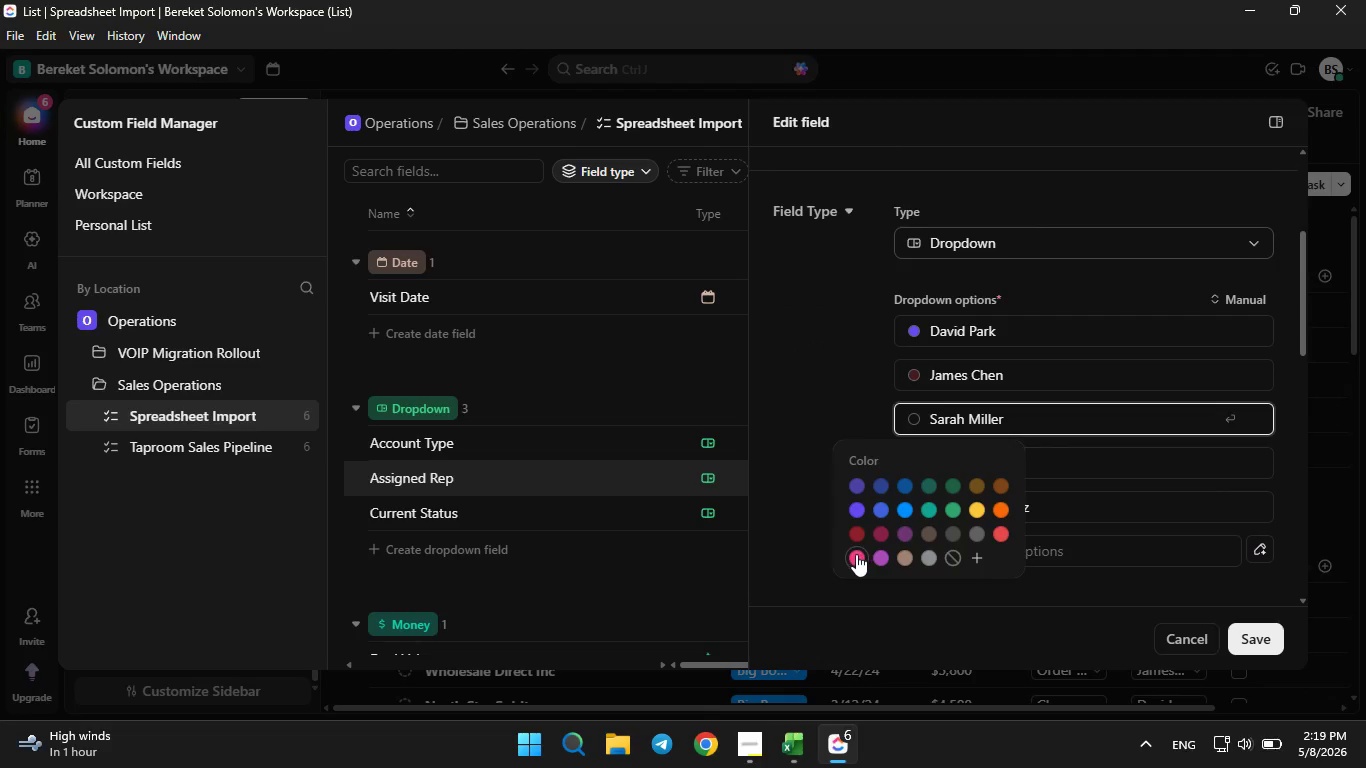 
left_click([856, 554])
 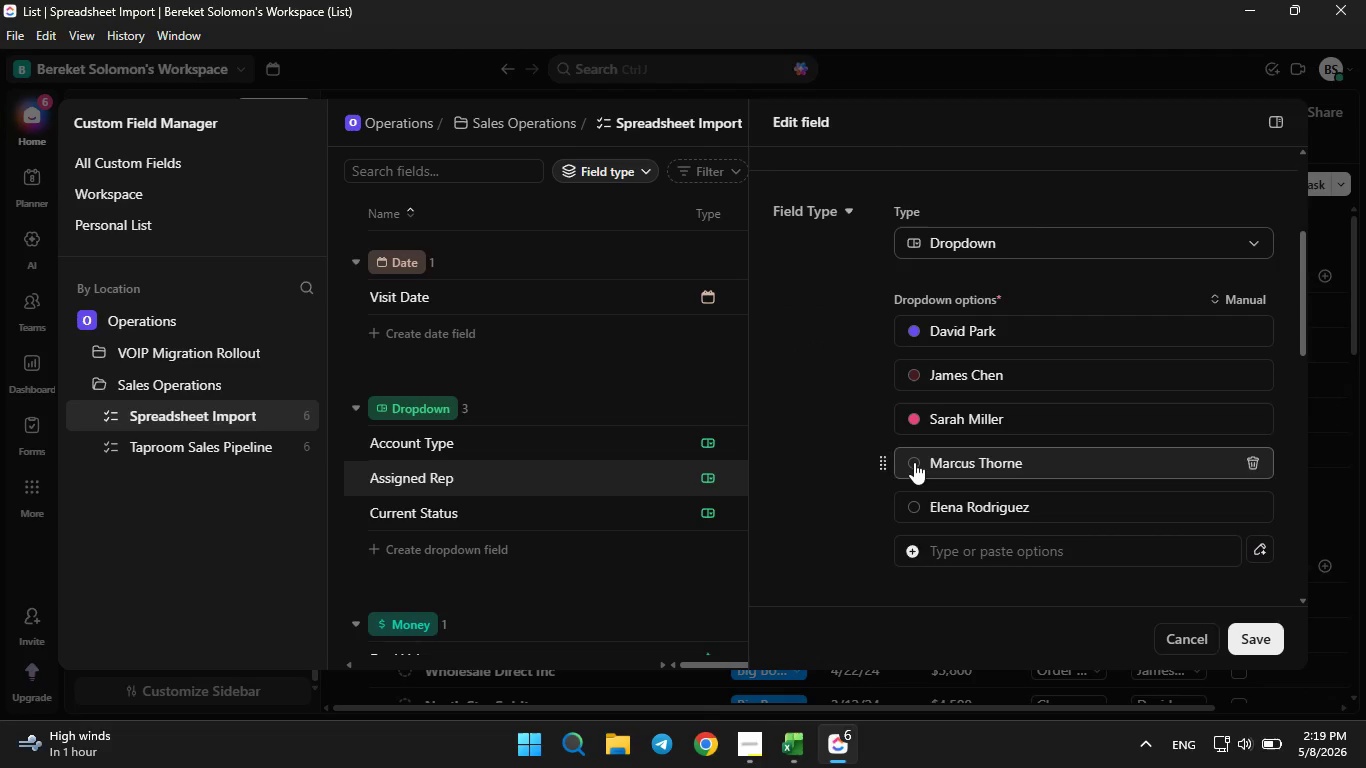 
left_click([914, 462])
 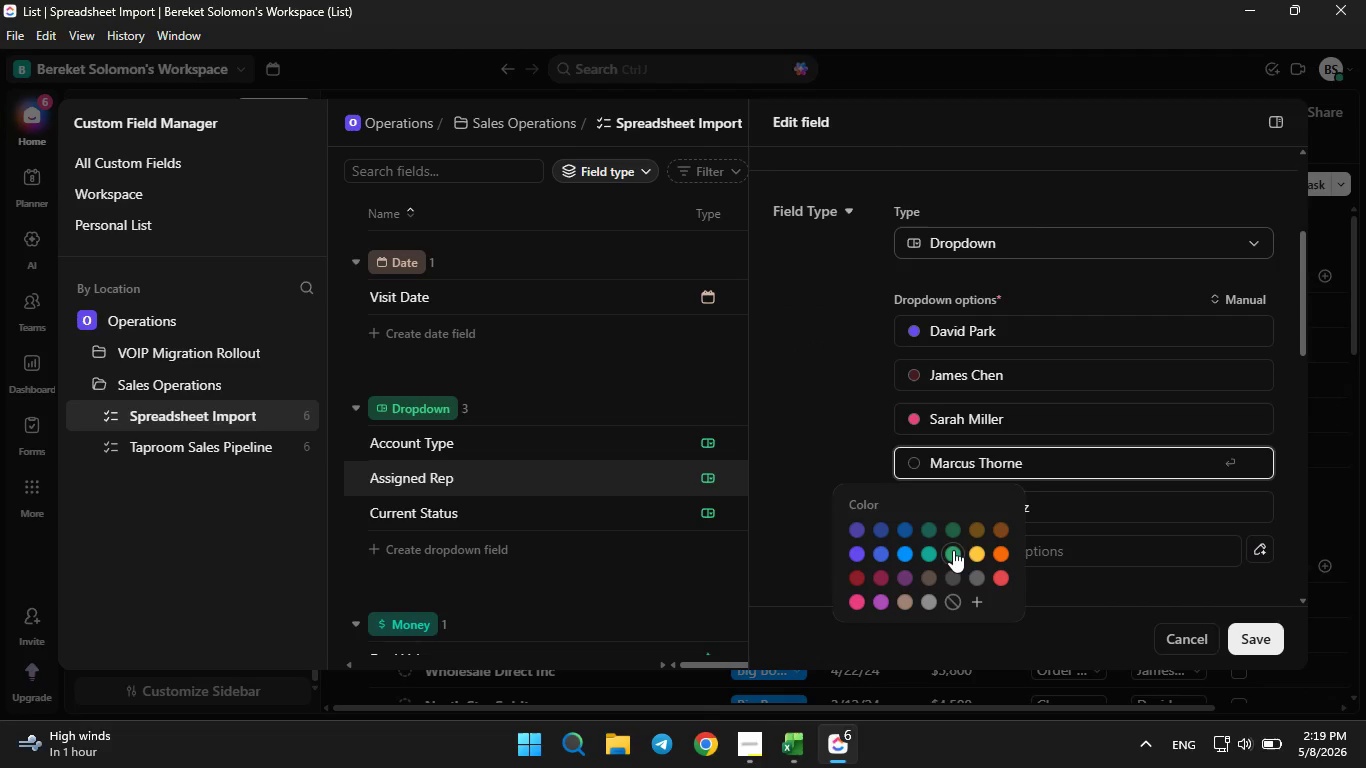 
left_click([952, 553])
 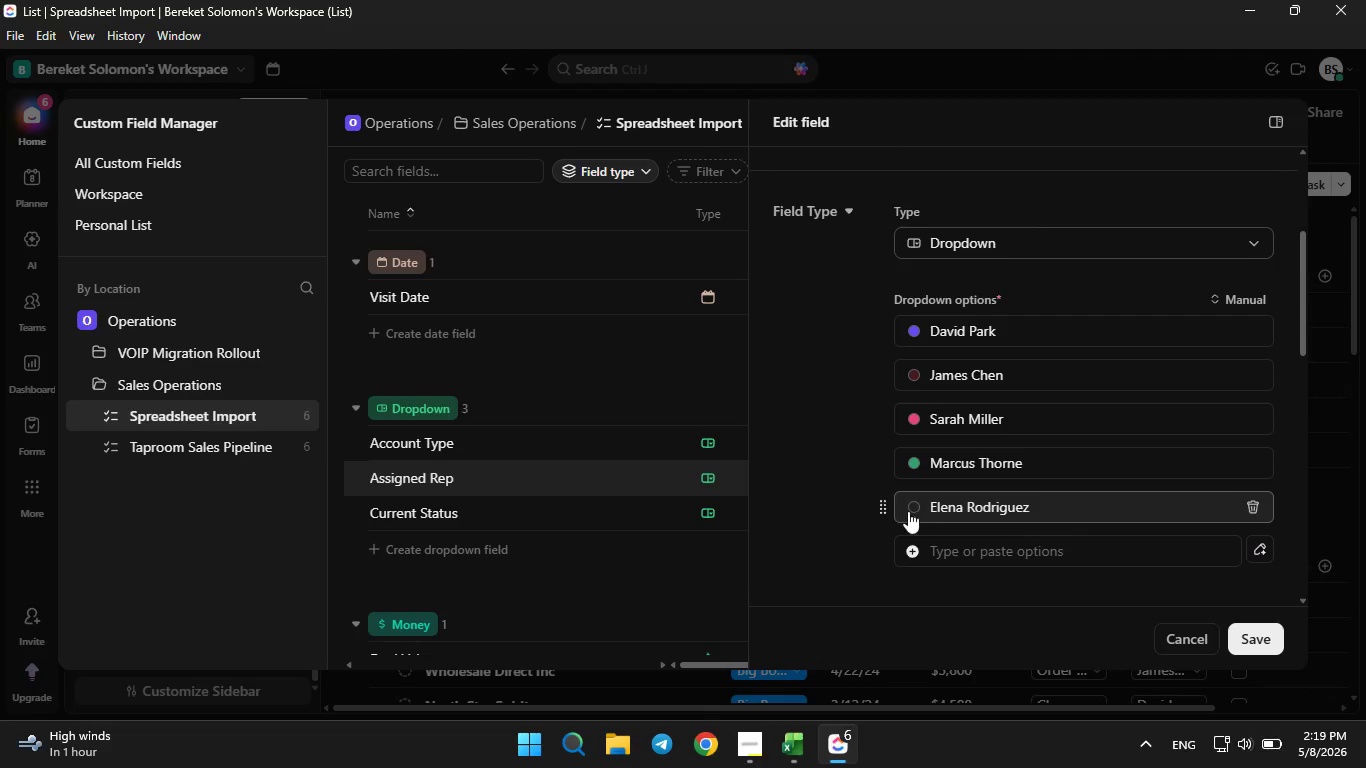 
double_click([910, 513])
 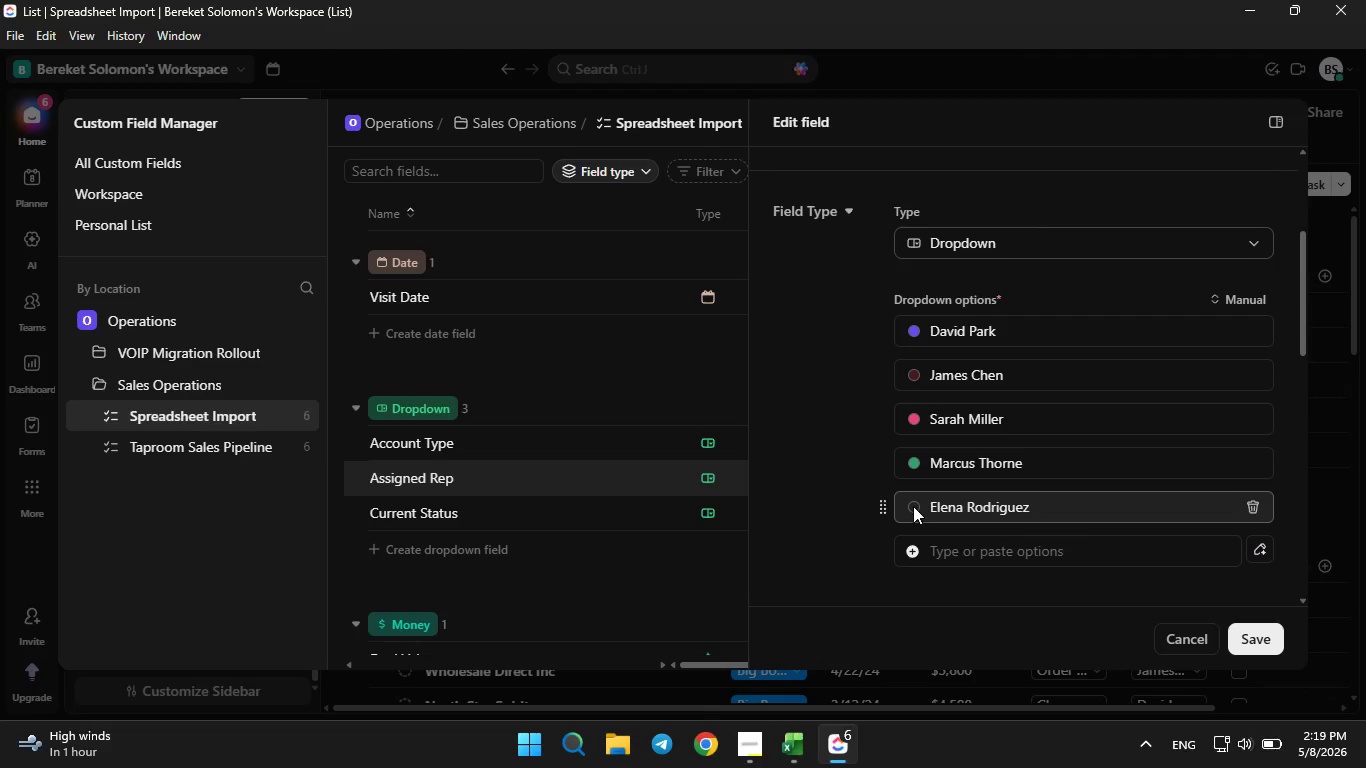 
left_click([913, 506])
 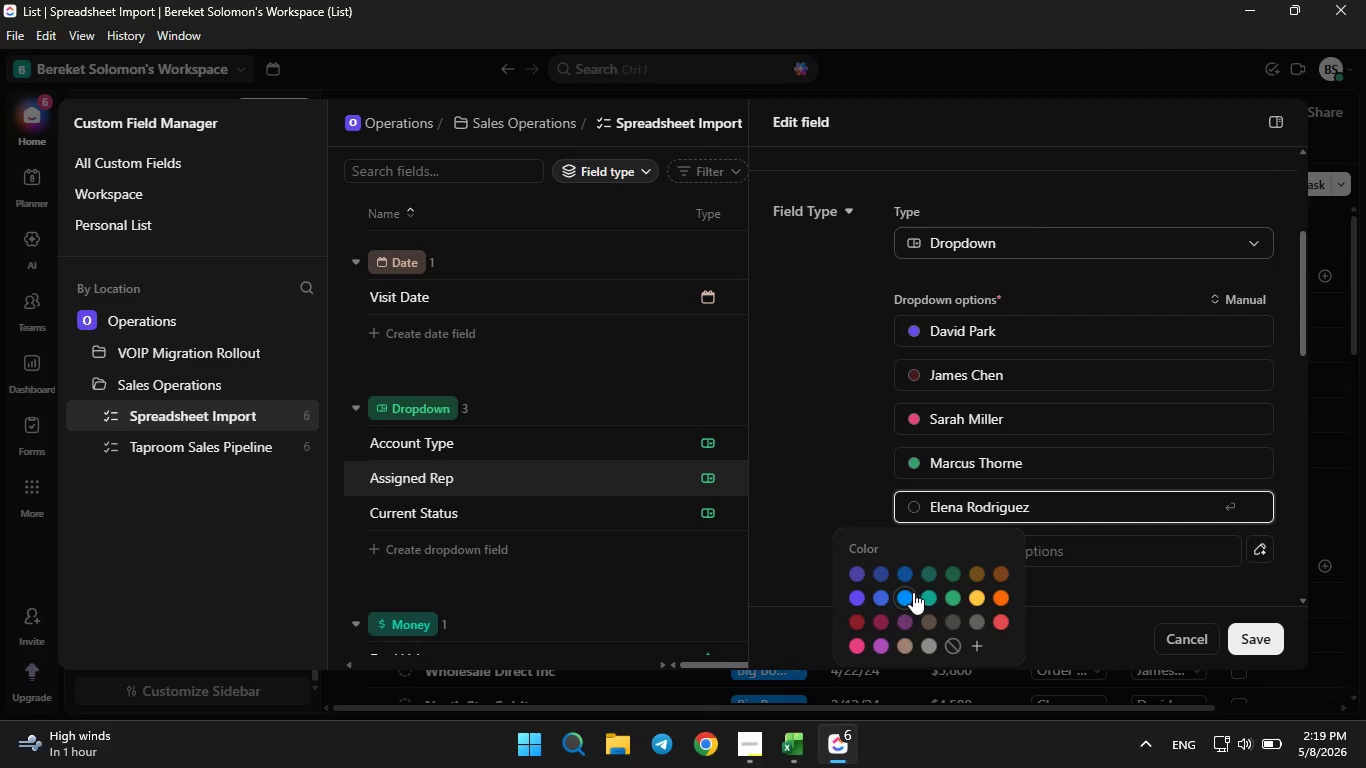 
left_click([913, 592])
 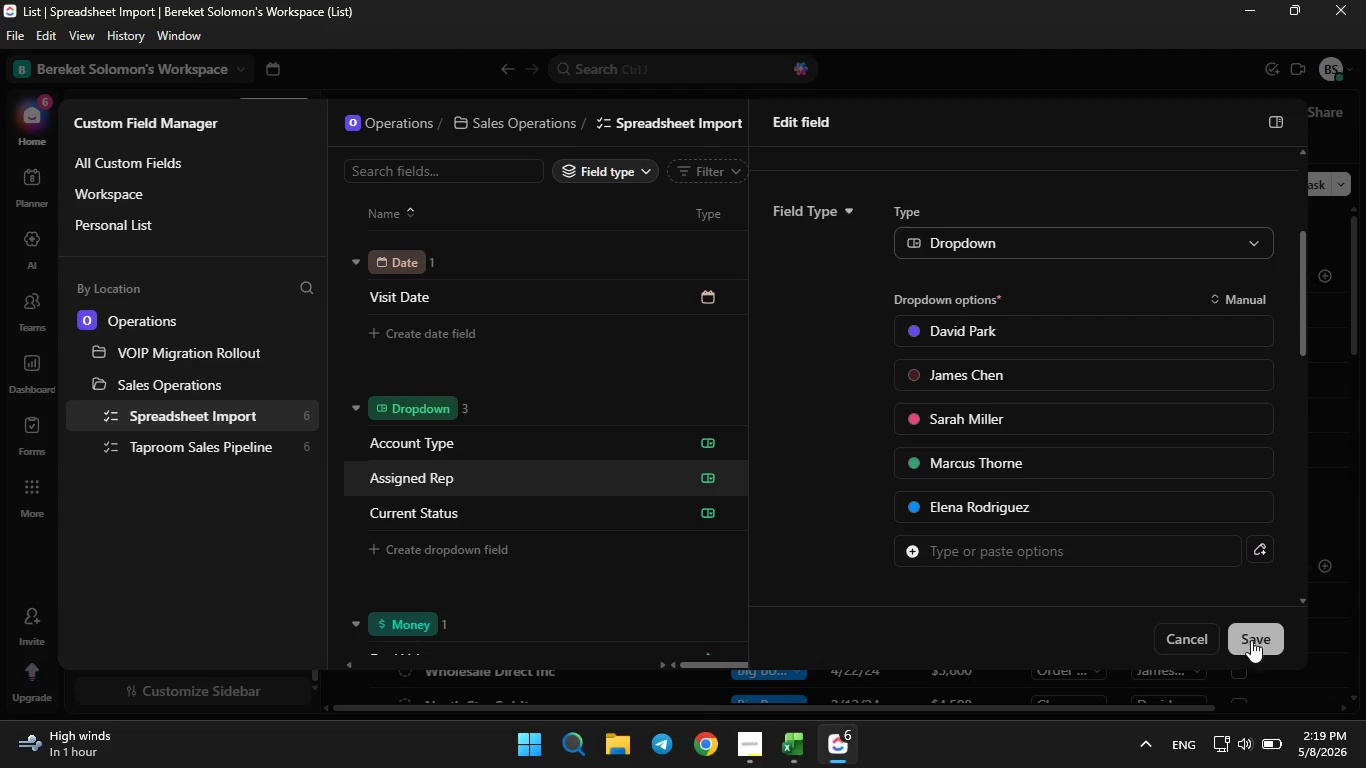 
left_click([1259, 650])
 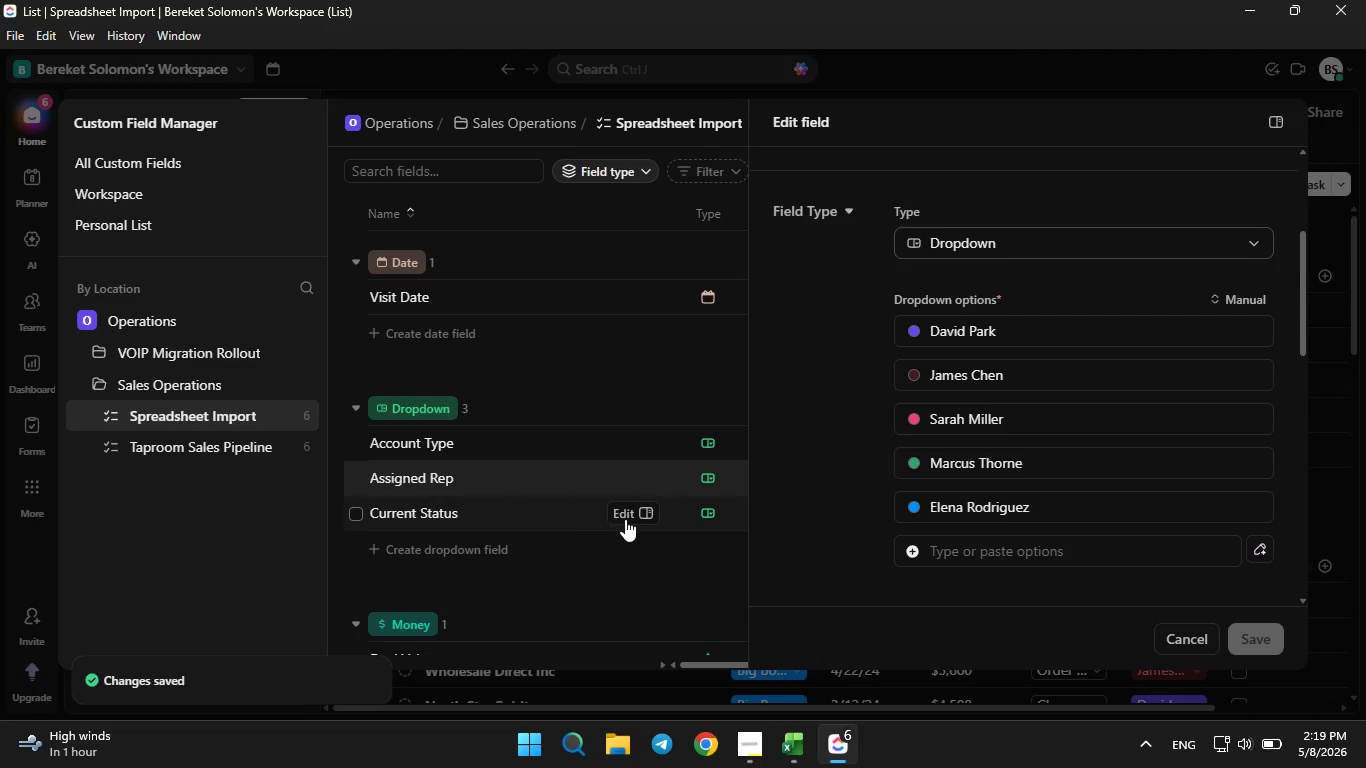 
left_click([625, 514])
 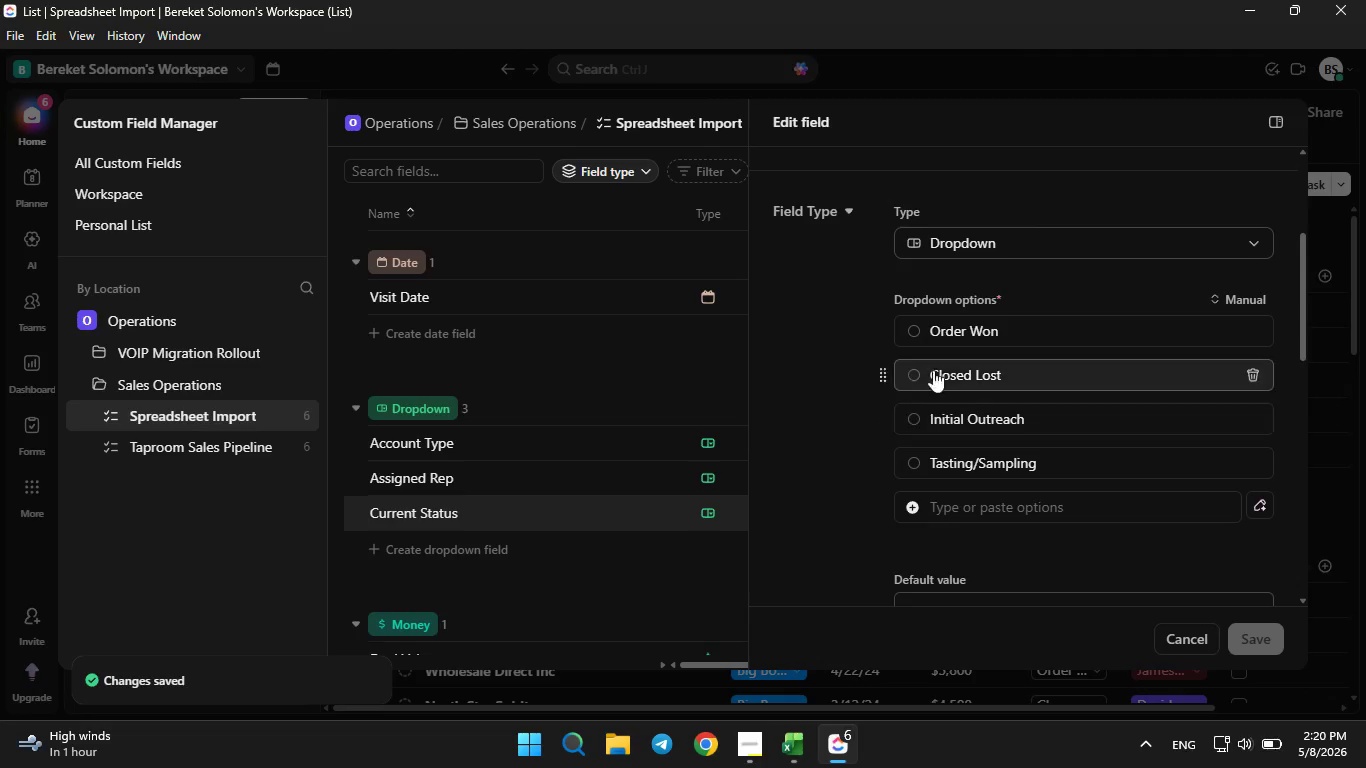 
left_click([911, 335])
 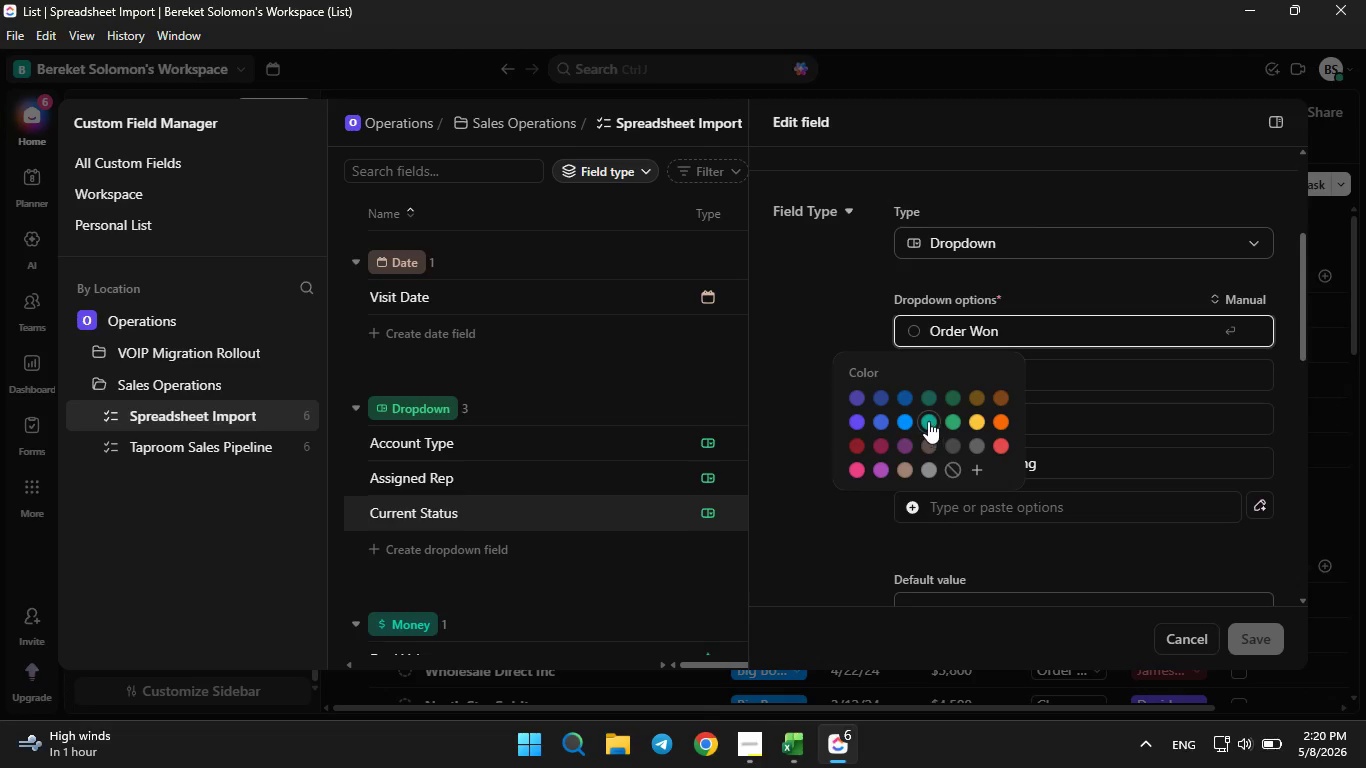 
left_click([928, 419])
 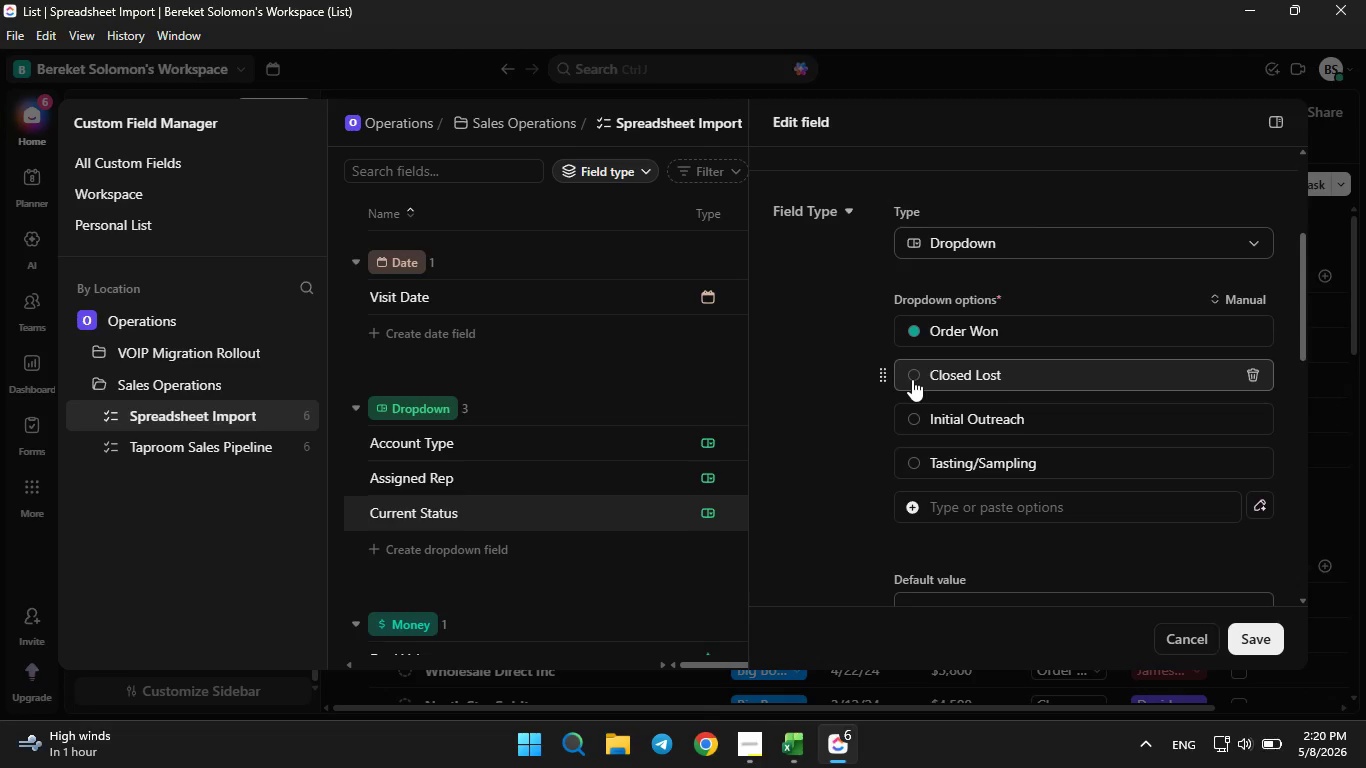 
left_click([912, 379])
 